 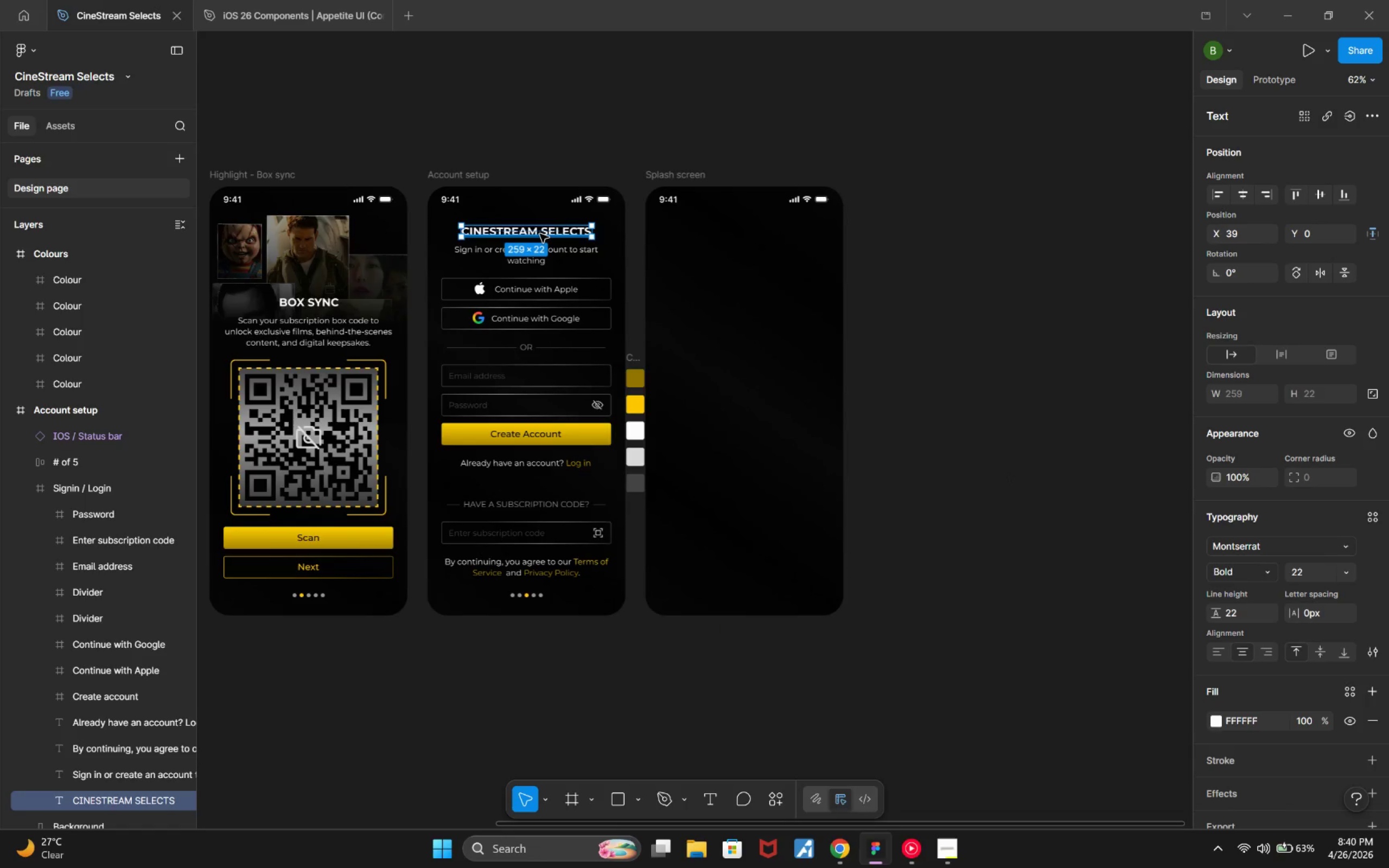 
hold_key(key=AltLeft, duration=0.82)
 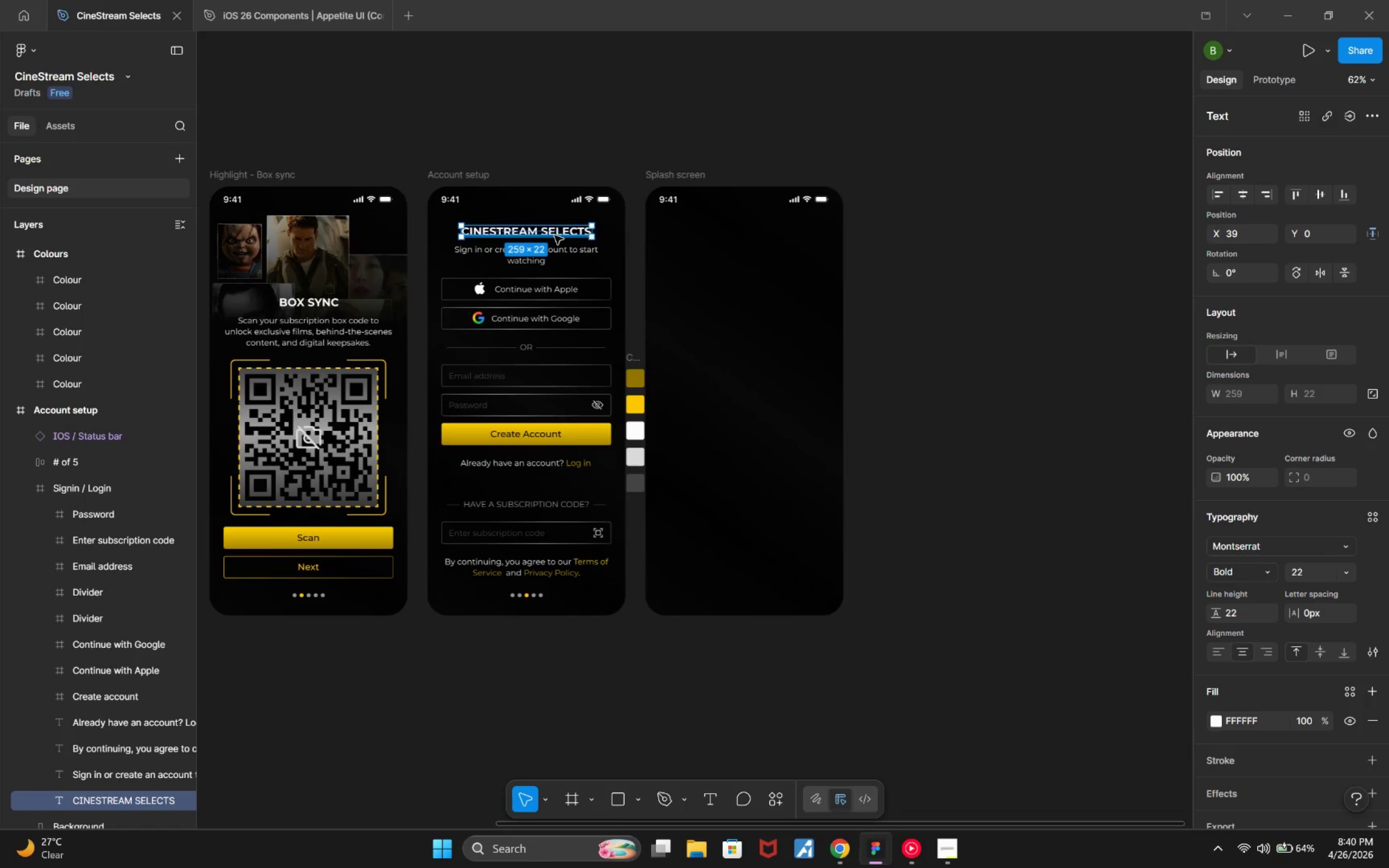 
hold_key(key=AltLeft, duration=2.14)
left_click_drag(start_coordinate=[555, 235], to_coordinate=[769, 238])
 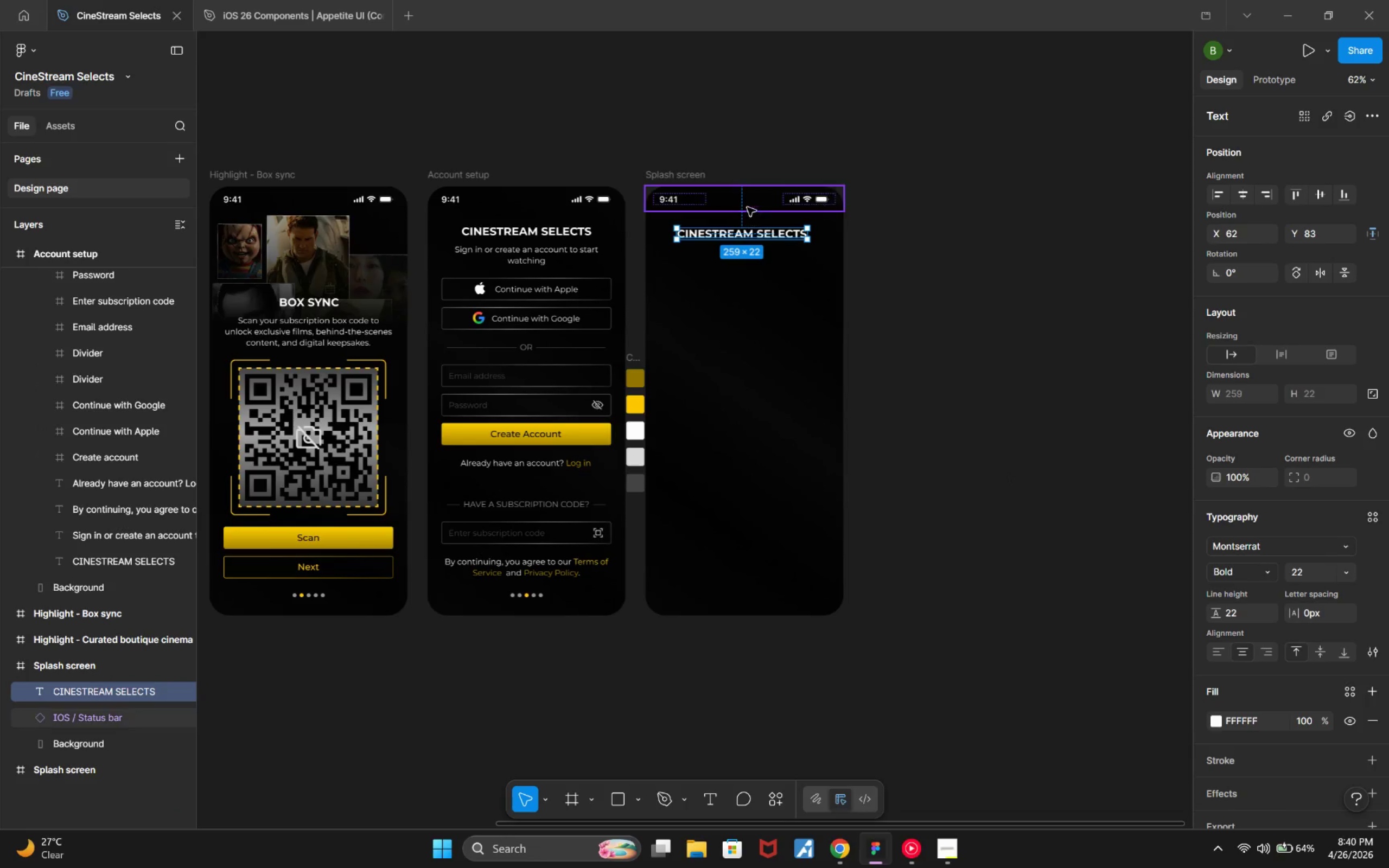 
key(Alt+ArrowUp)
 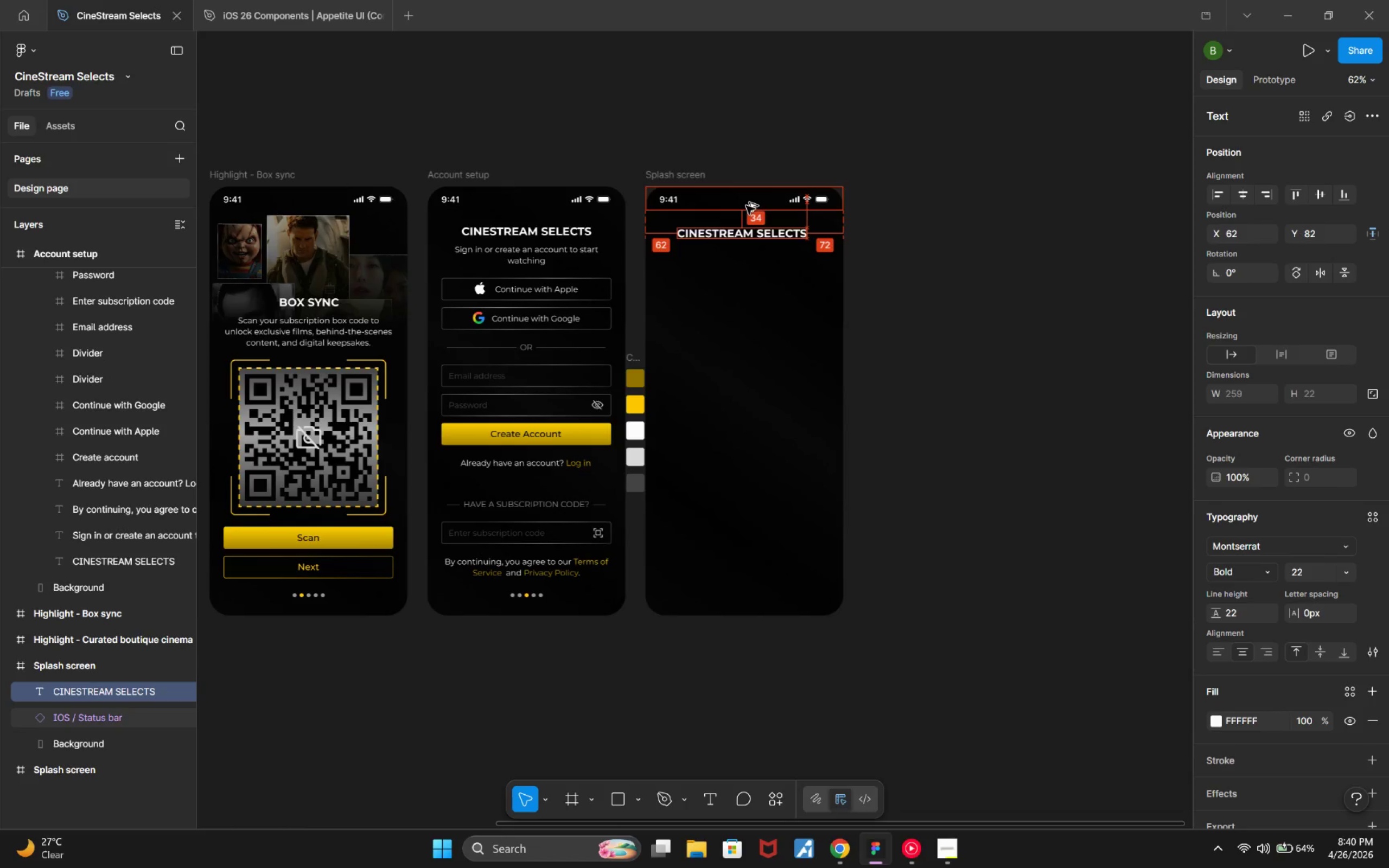 
key(Alt+ArrowUp)
 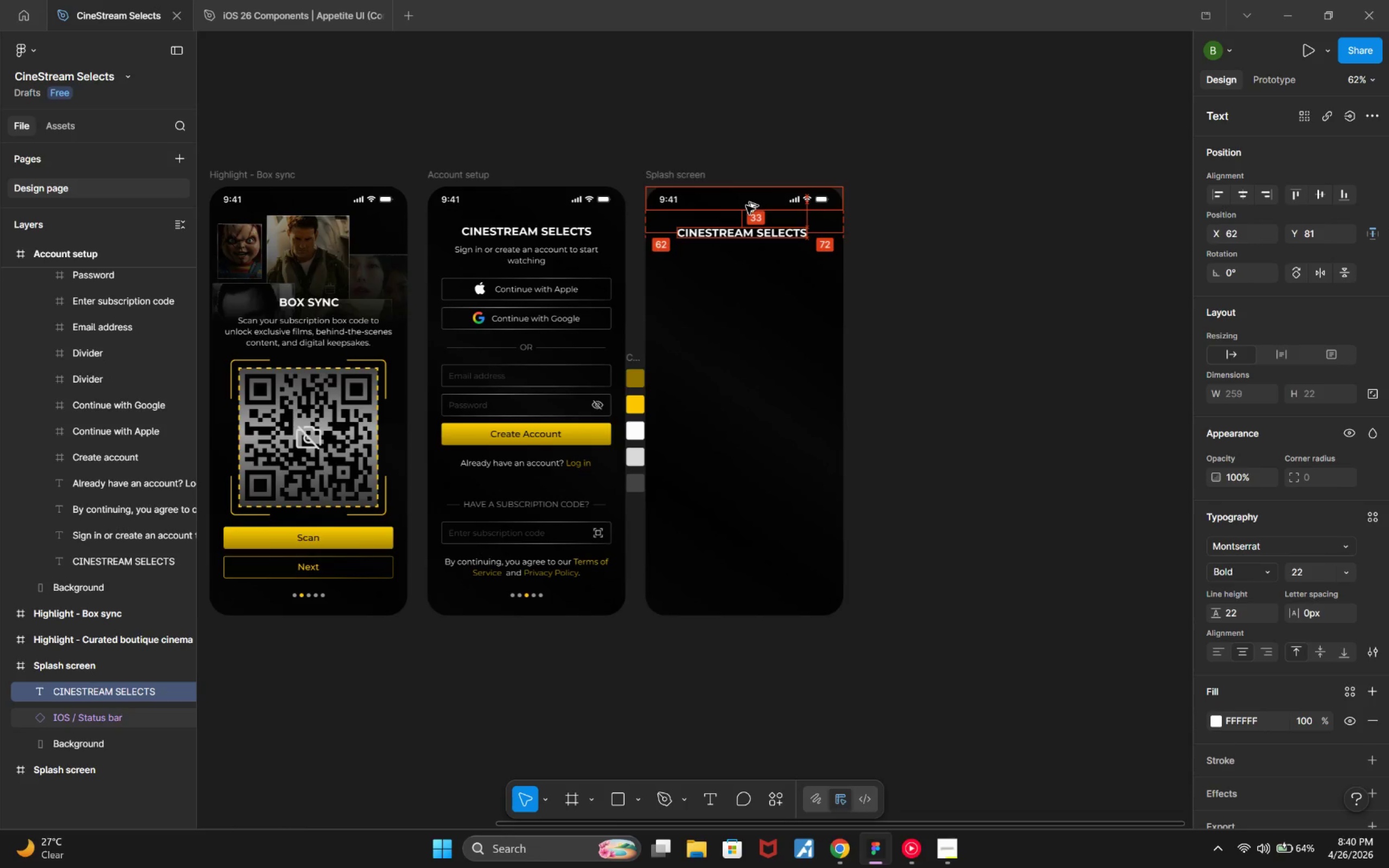 
key(Alt+ArrowUp)
 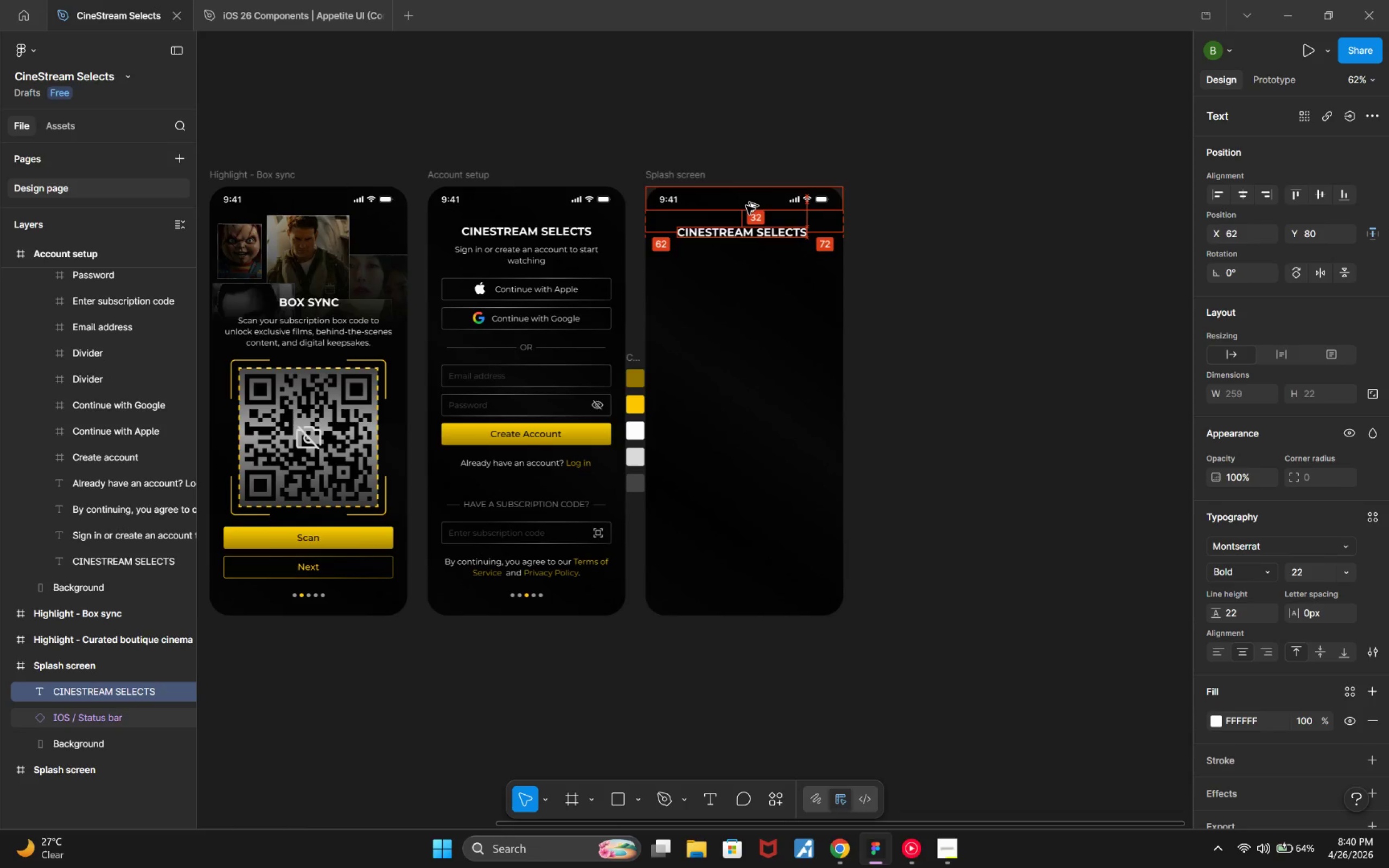 
key(Alt+ArrowUp)
 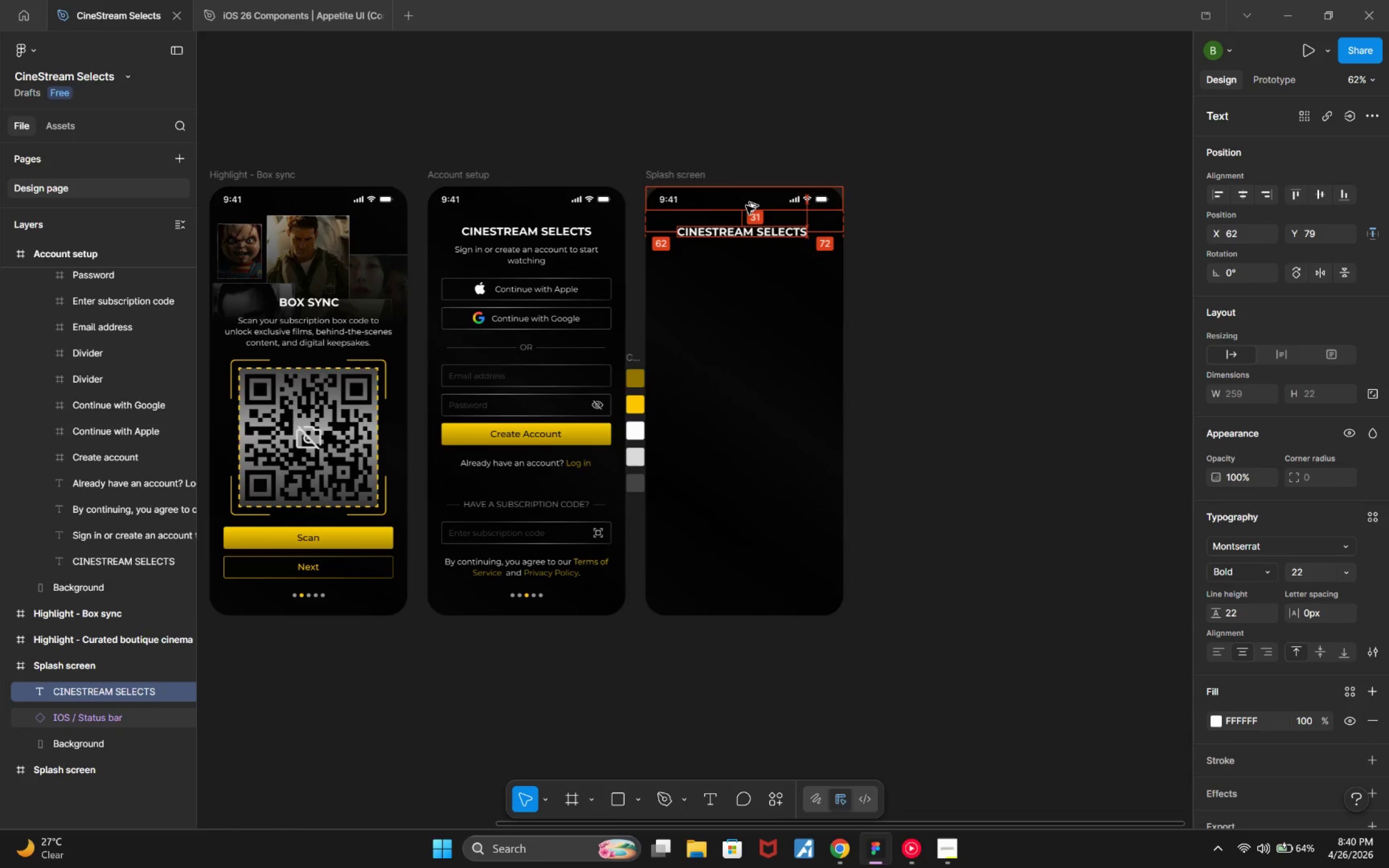 
key(Alt+ArrowUp)
 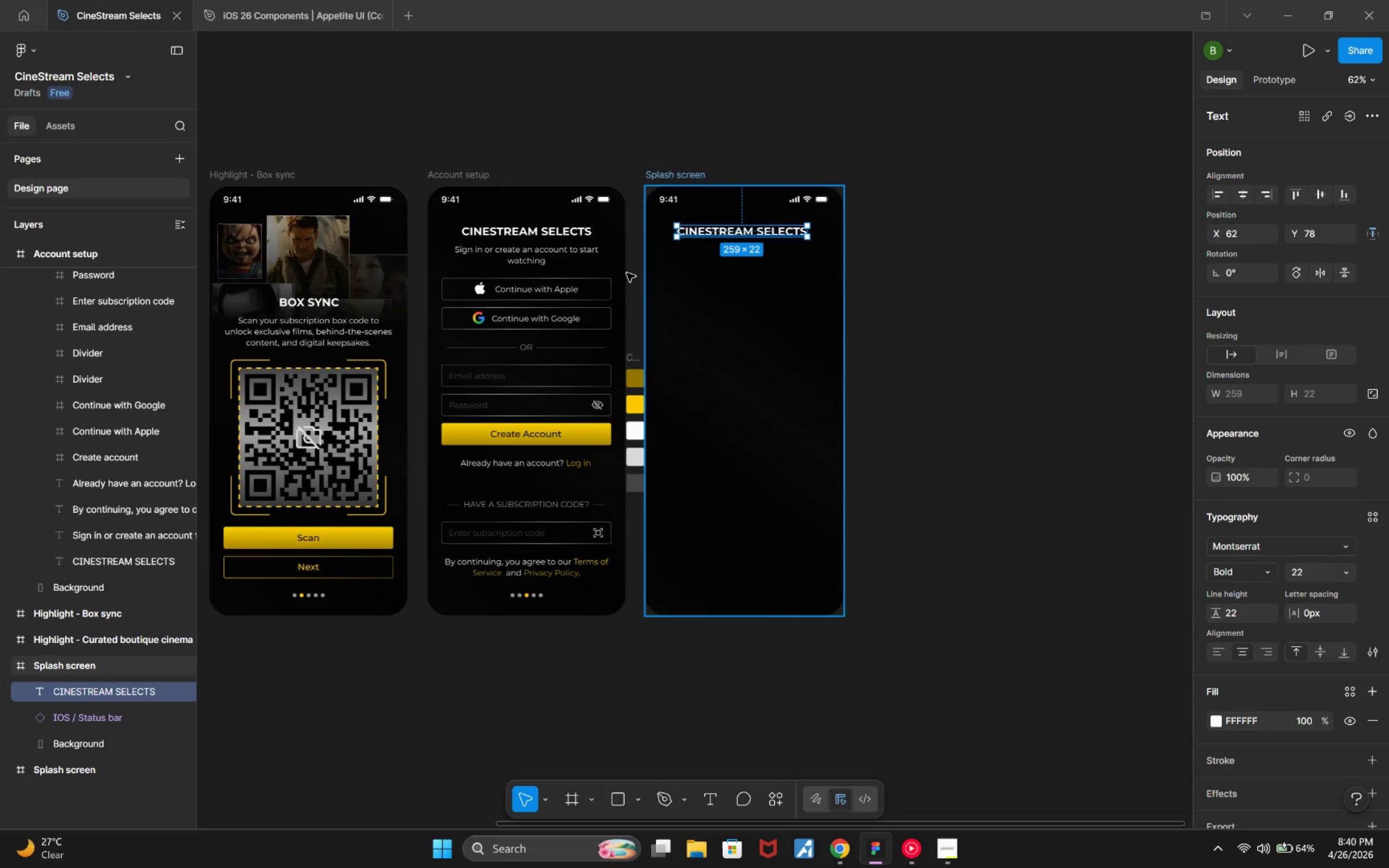 
double_click([528, 259])
 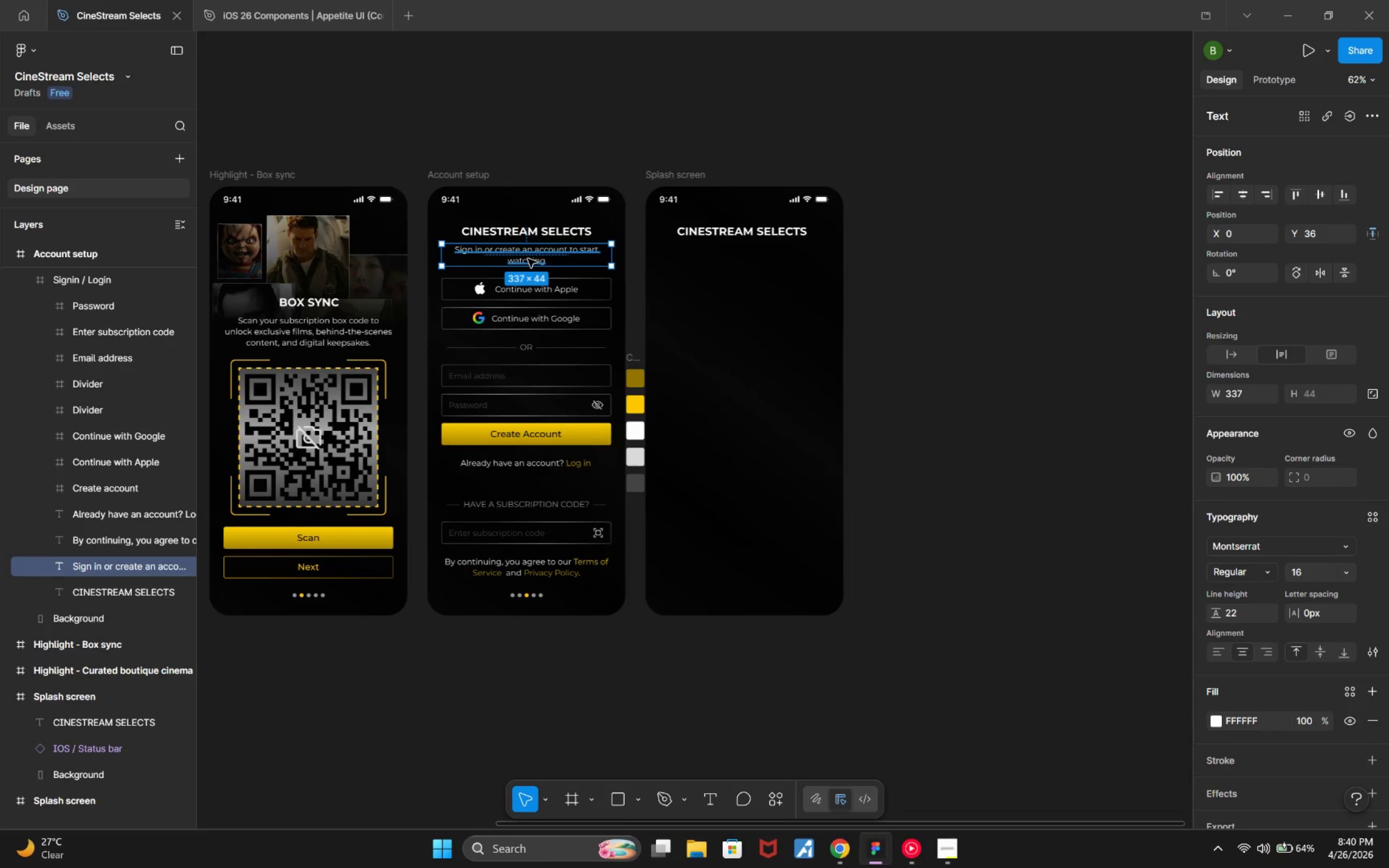 
hold_key(key=AltLeft, duration=1.92)
left_click_drag(start_coordinate=[528, 259], to_coordinate=[751, 267])
 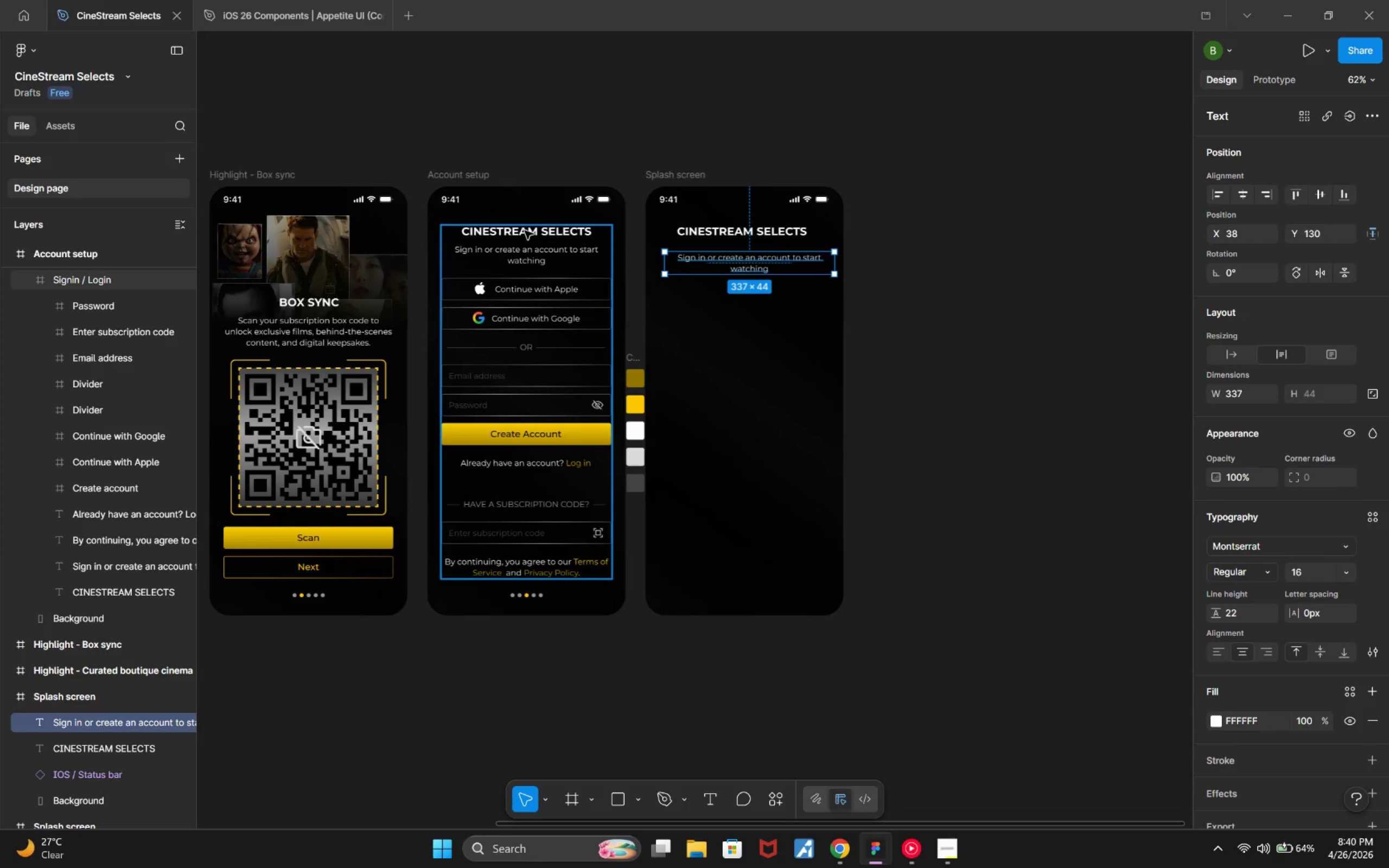 
double_click([525, 231])
 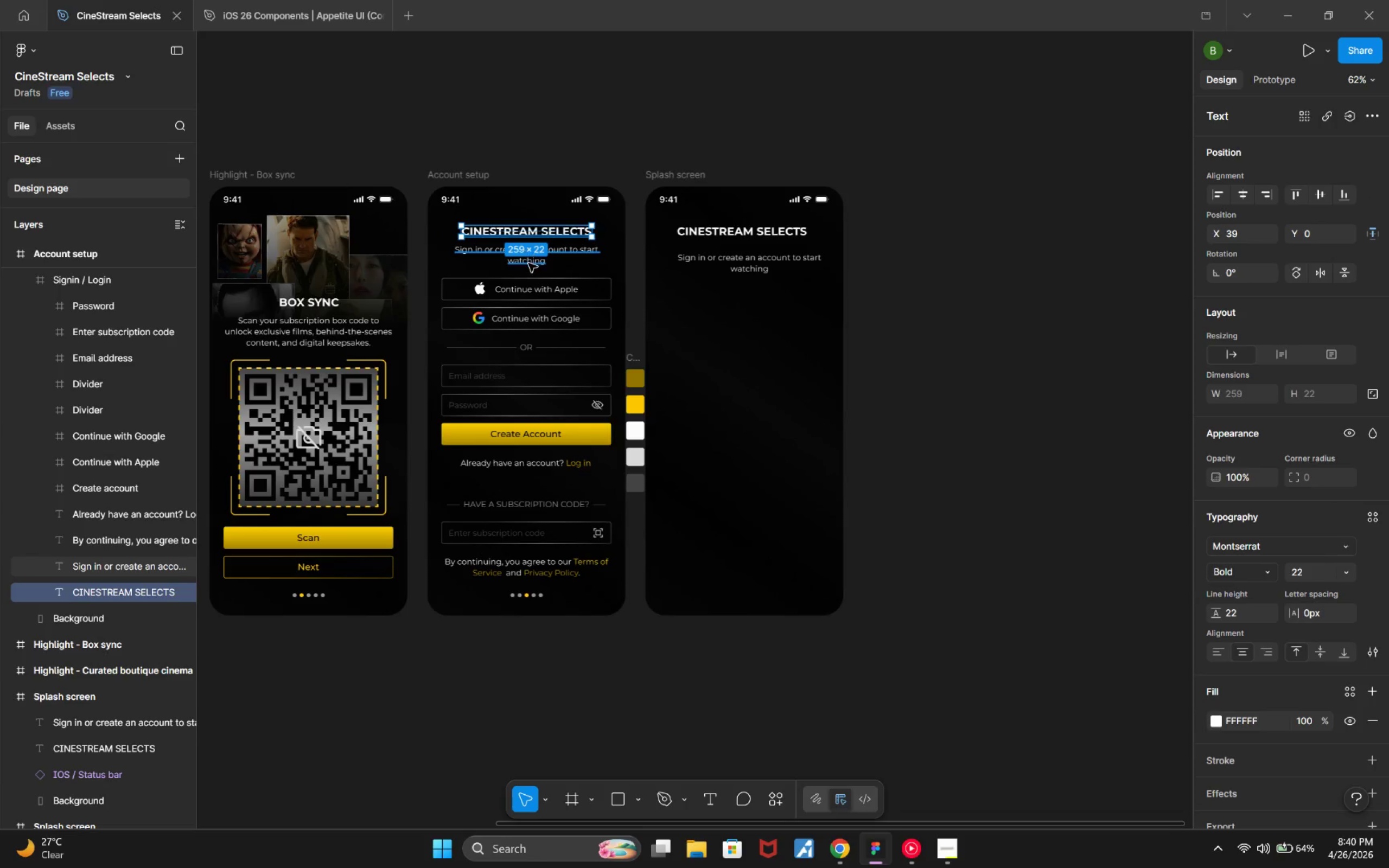 
hold_key(key=AltLeft, duration=0.79)
 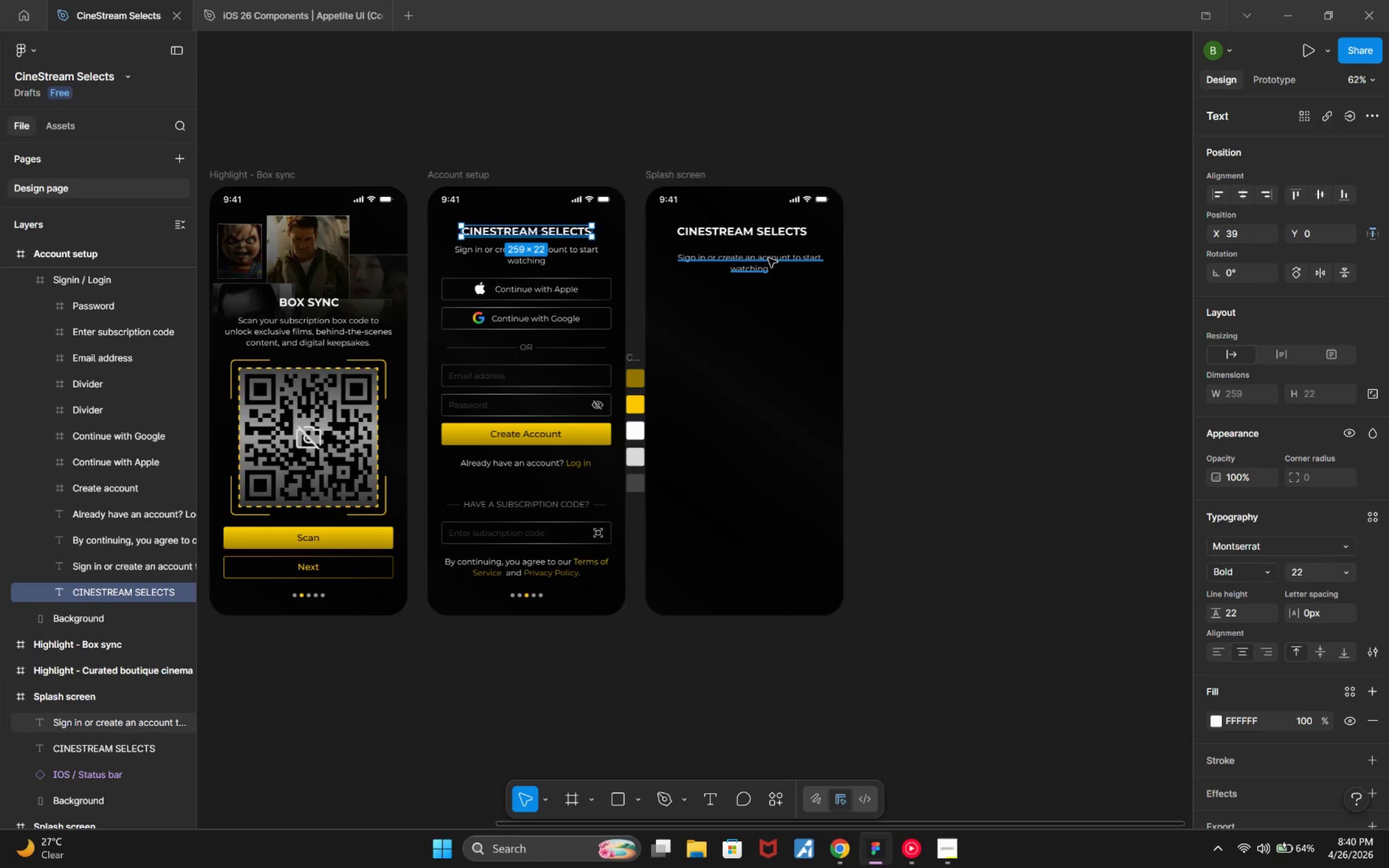 
left_click([768, 258])
 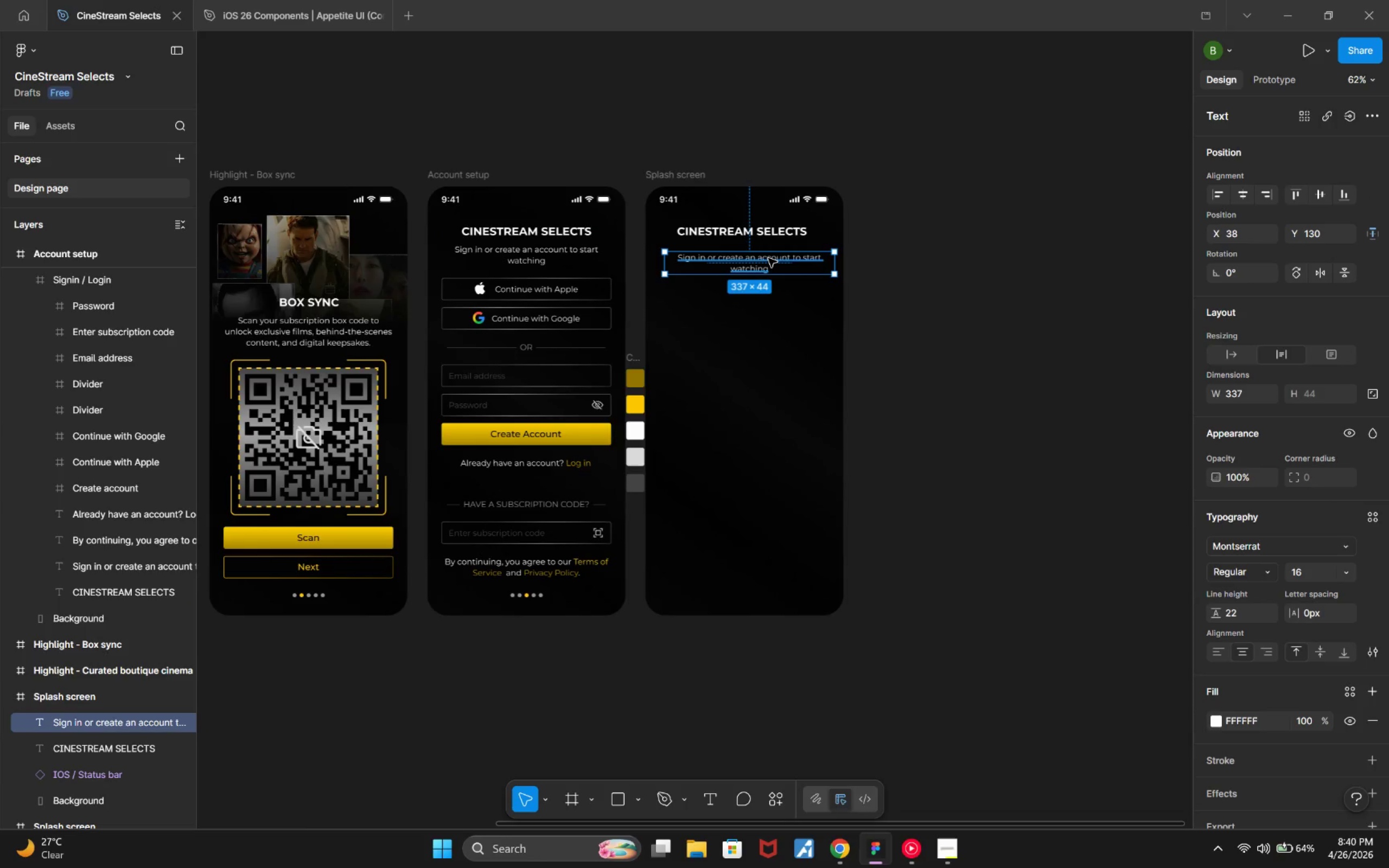 
key(Alt+AltLeft)
 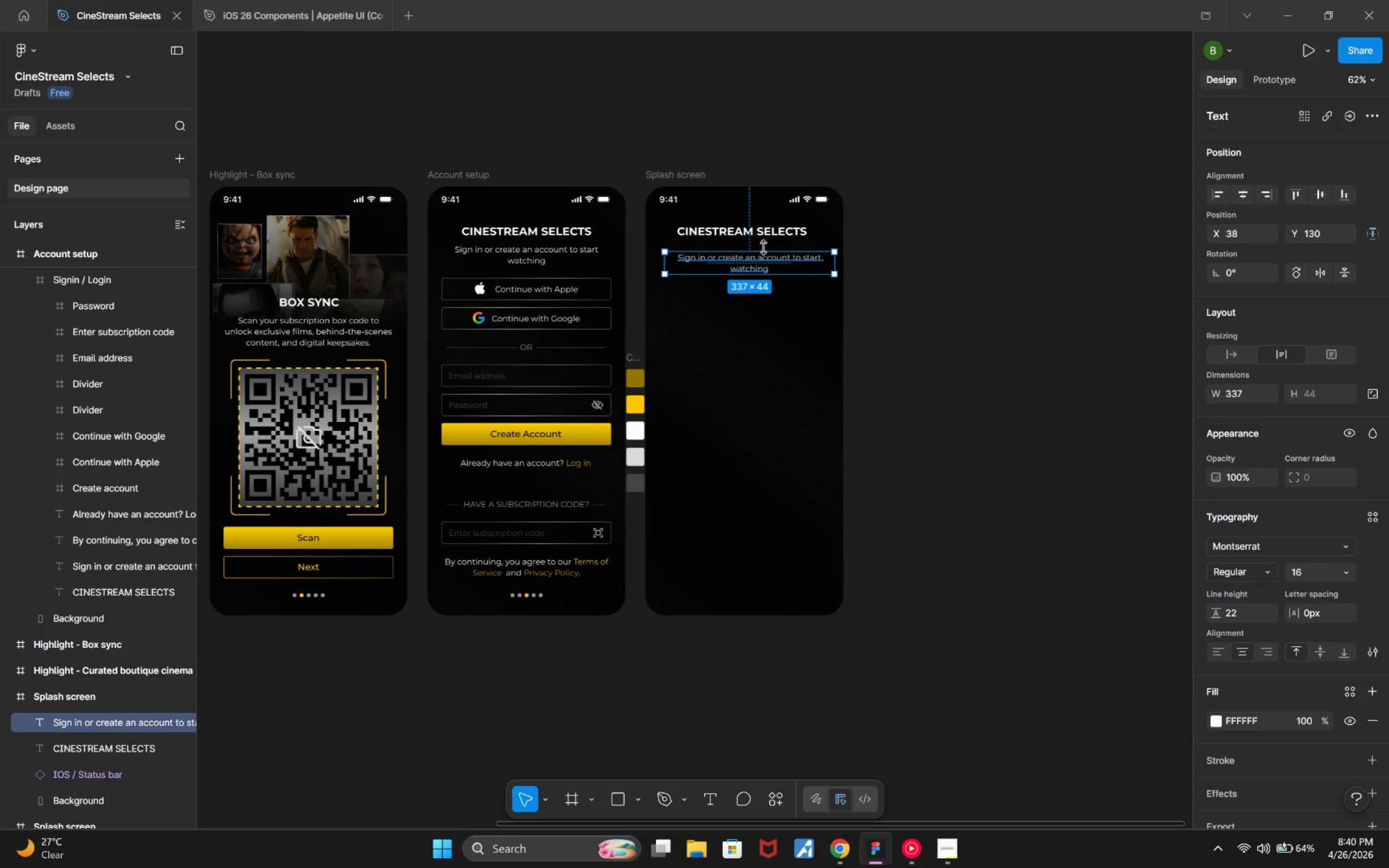 
hold_key(key=AltLeft, duration=0.9)
 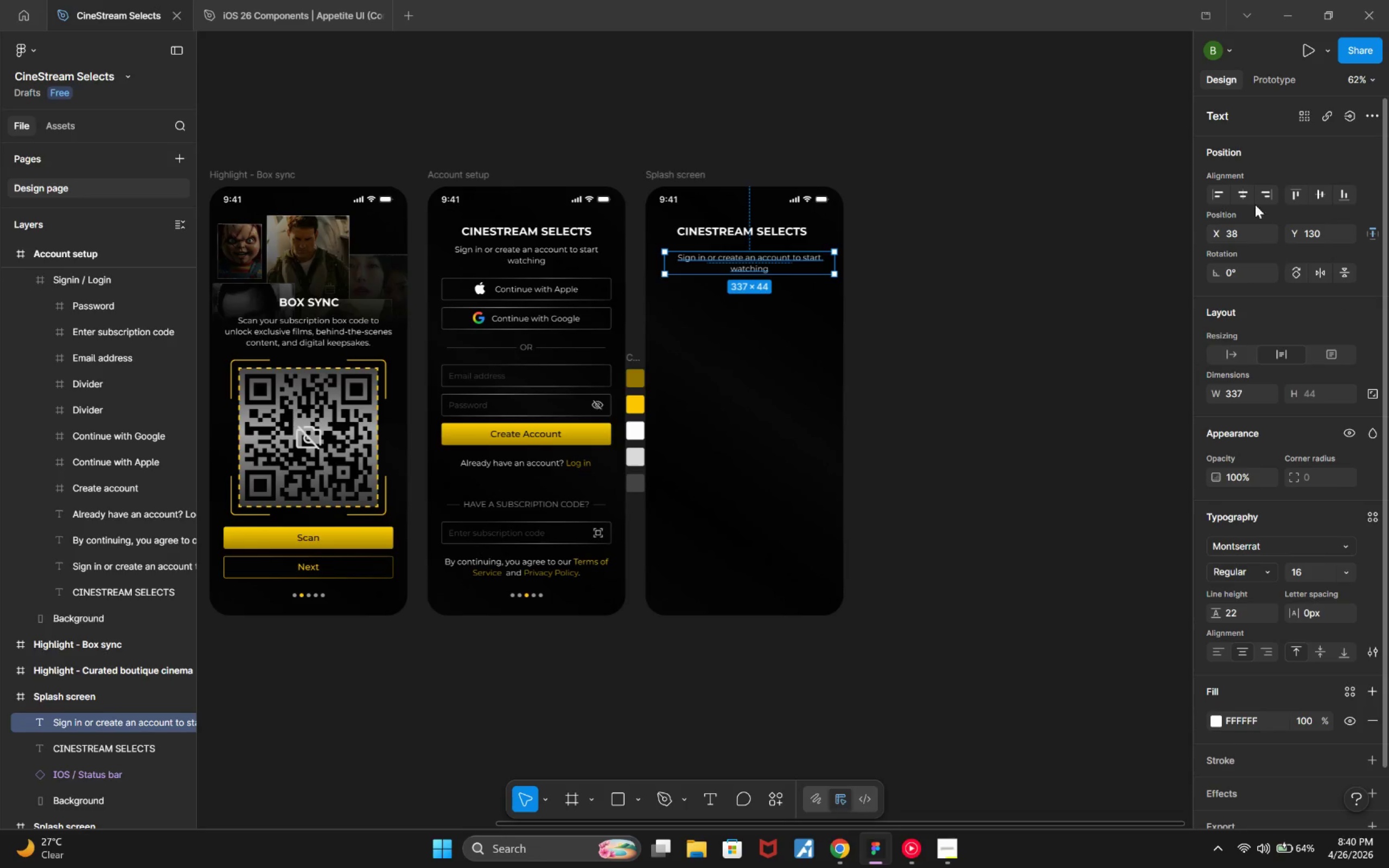 
left_click([1239, 188])
 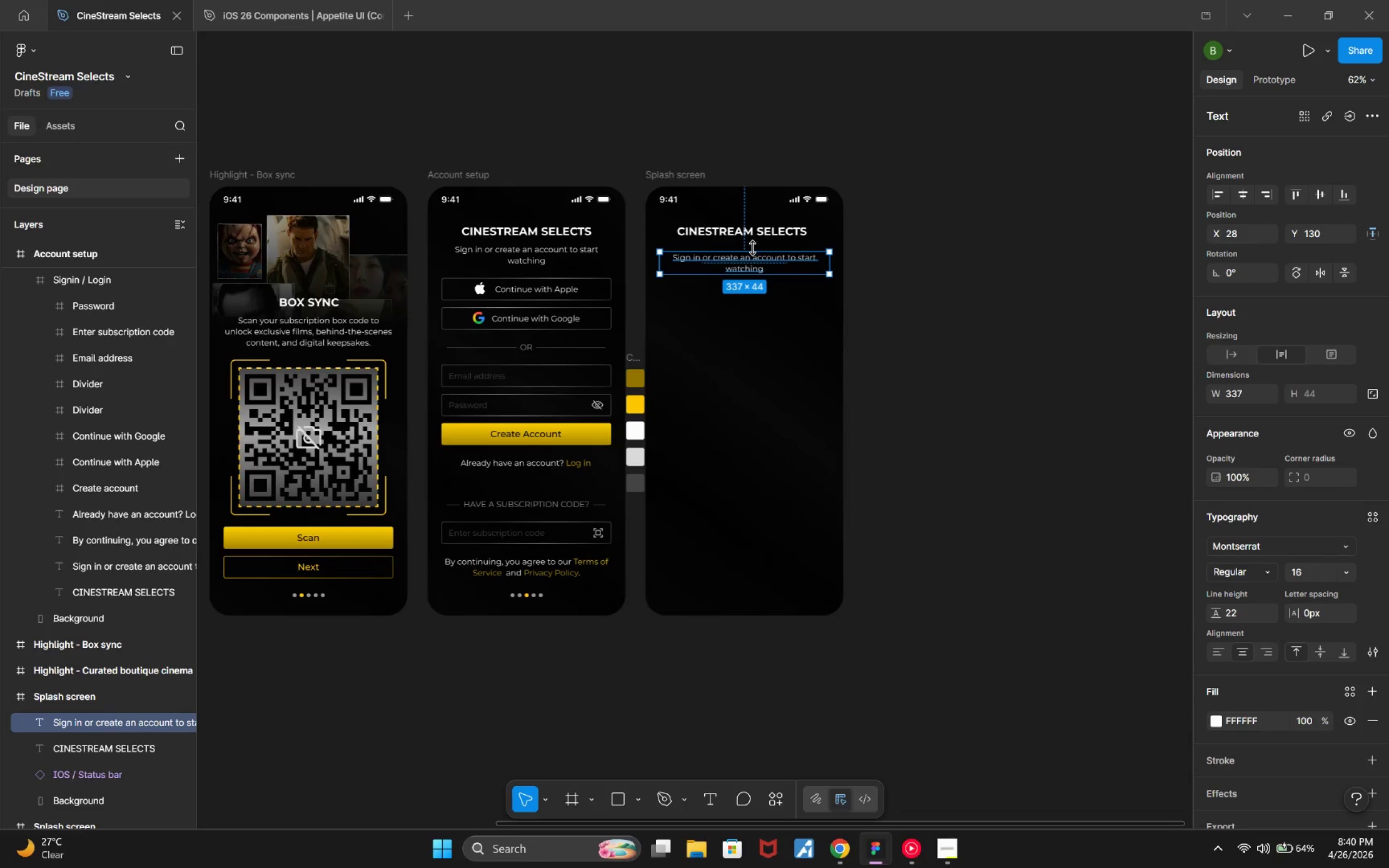 
hold_key(key=ArrowUp, duration=0.73)
 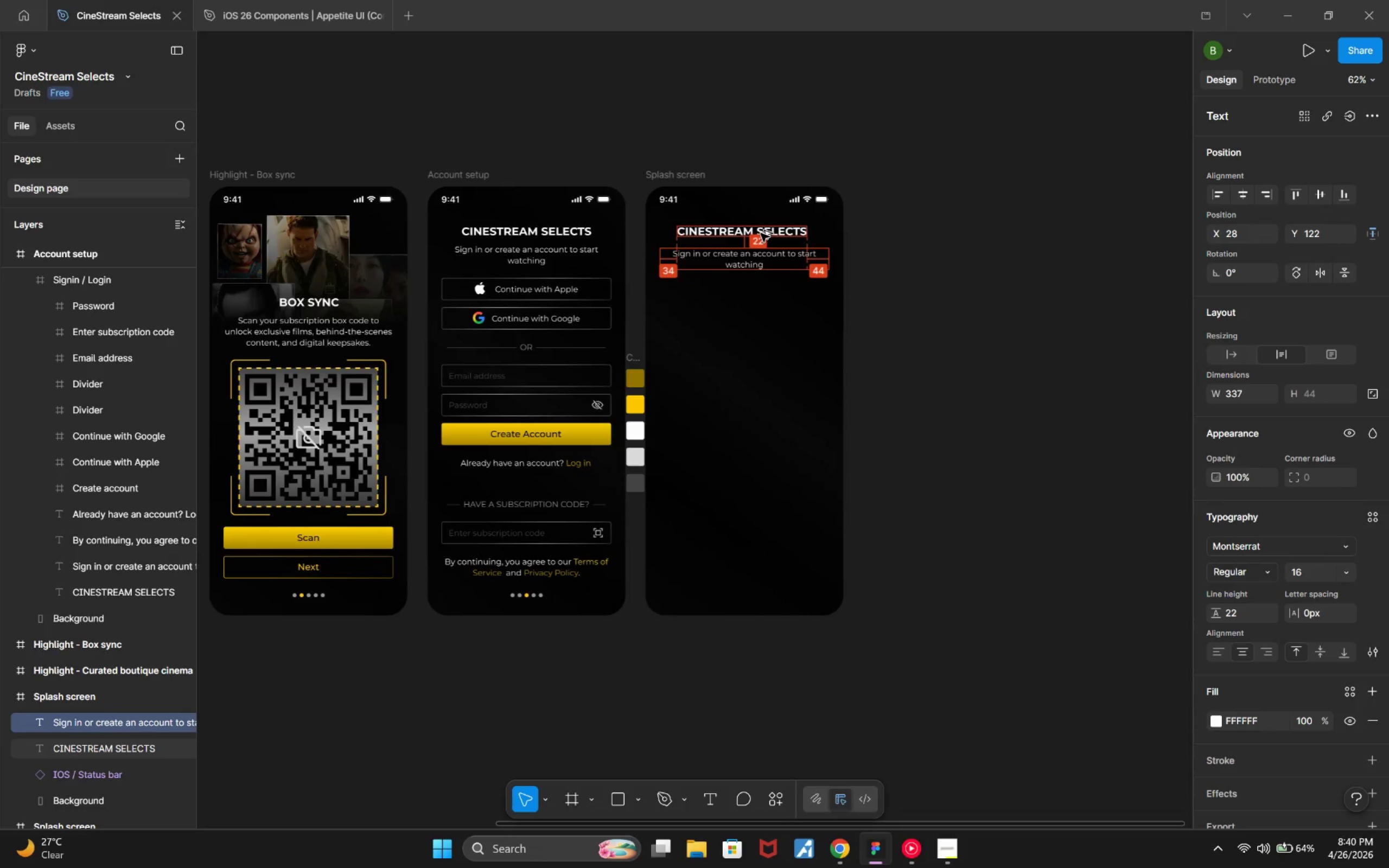 
key(Alt+ArrowUp)
 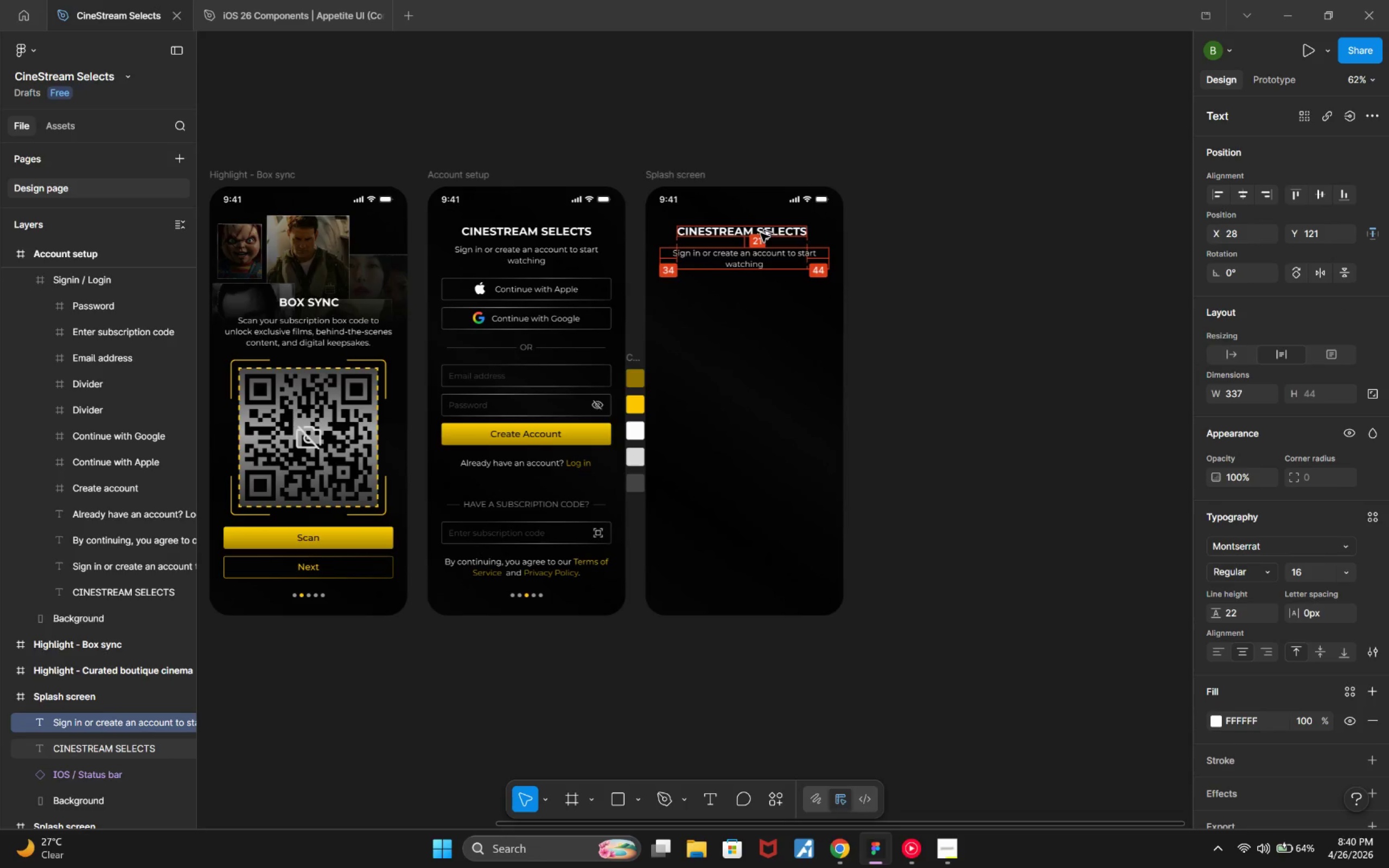 
key(Alt+ArrowUp)
 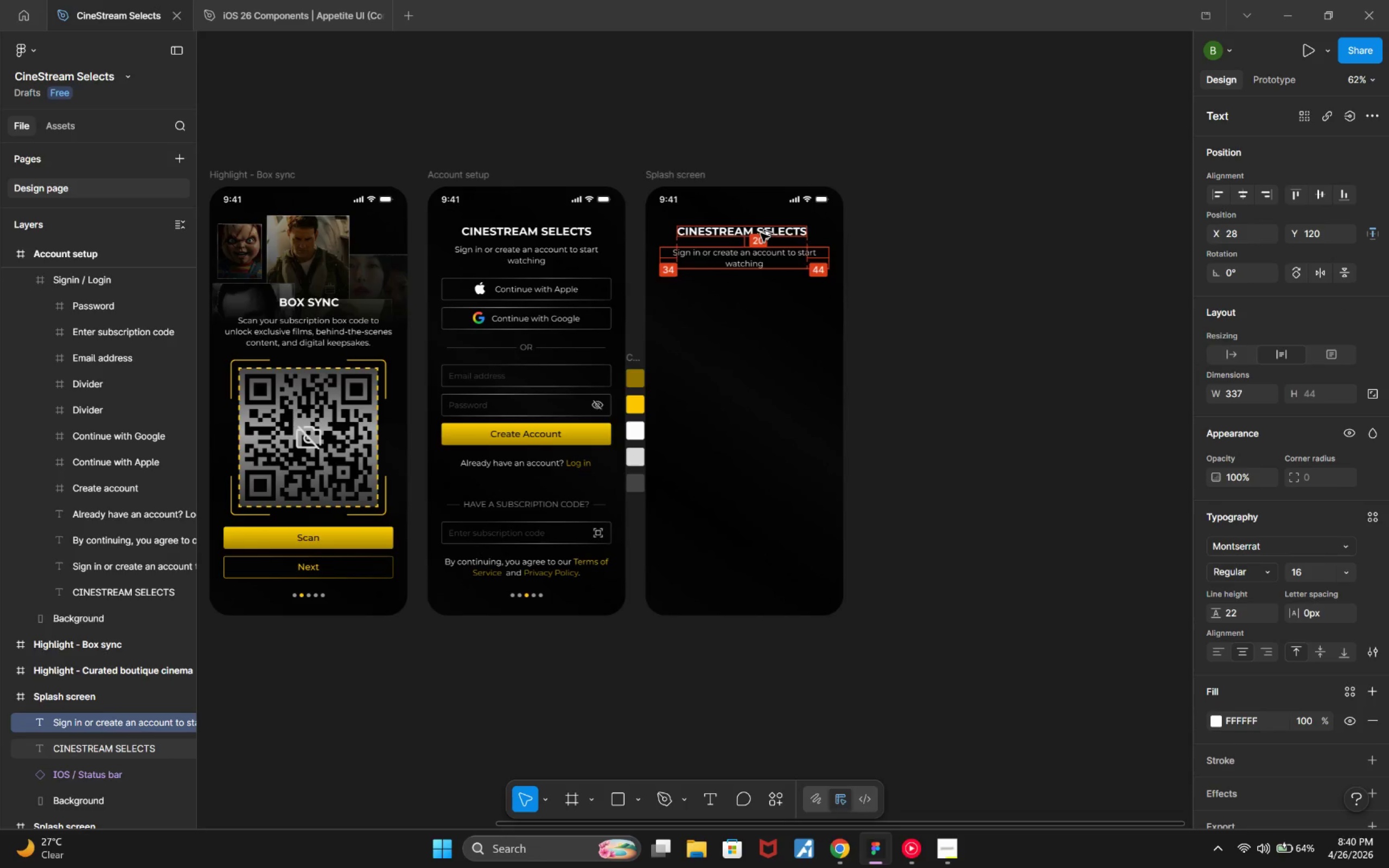 
key(Alt+ArrowUp)
 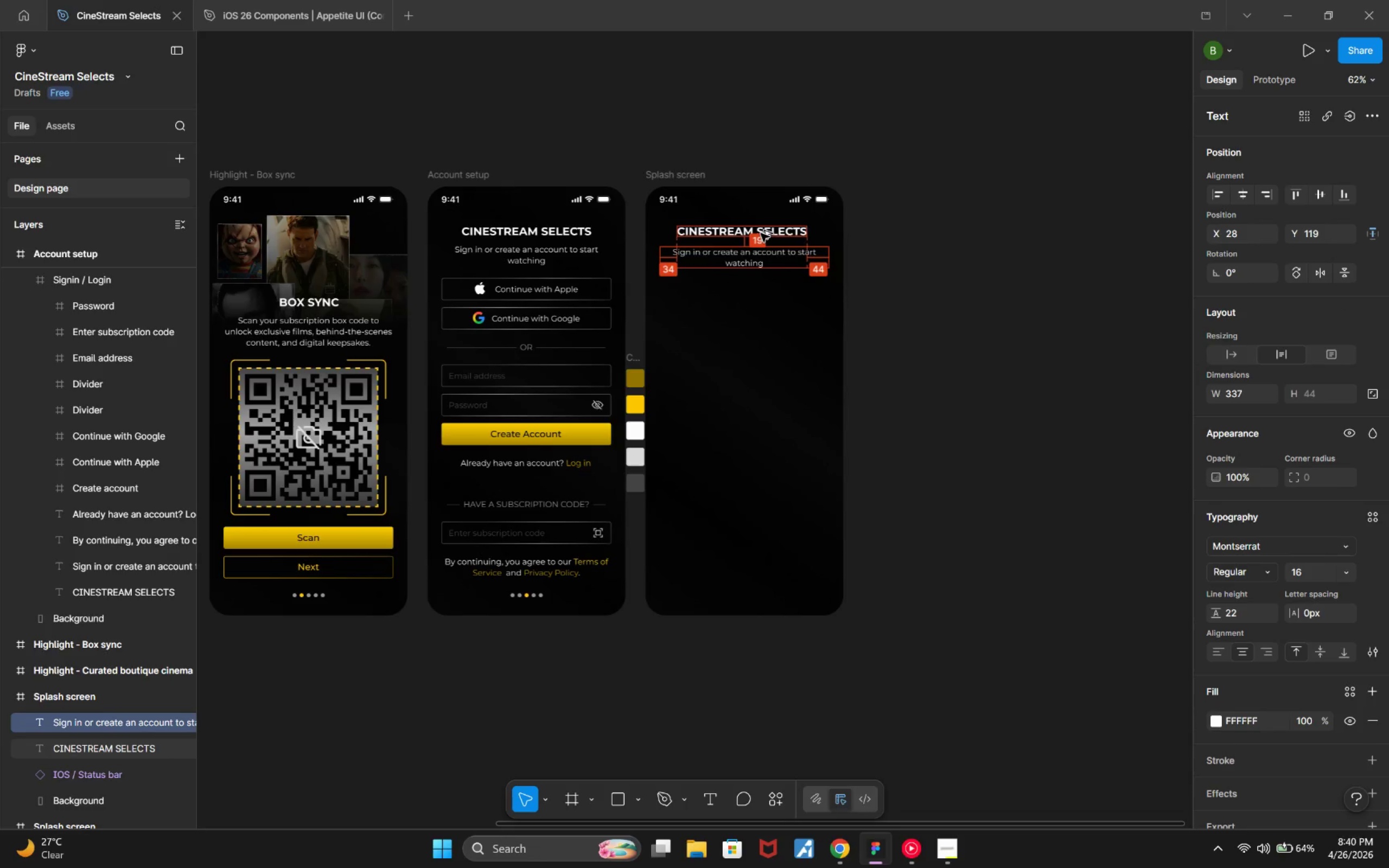 
key(Alt+ArrowUp)
 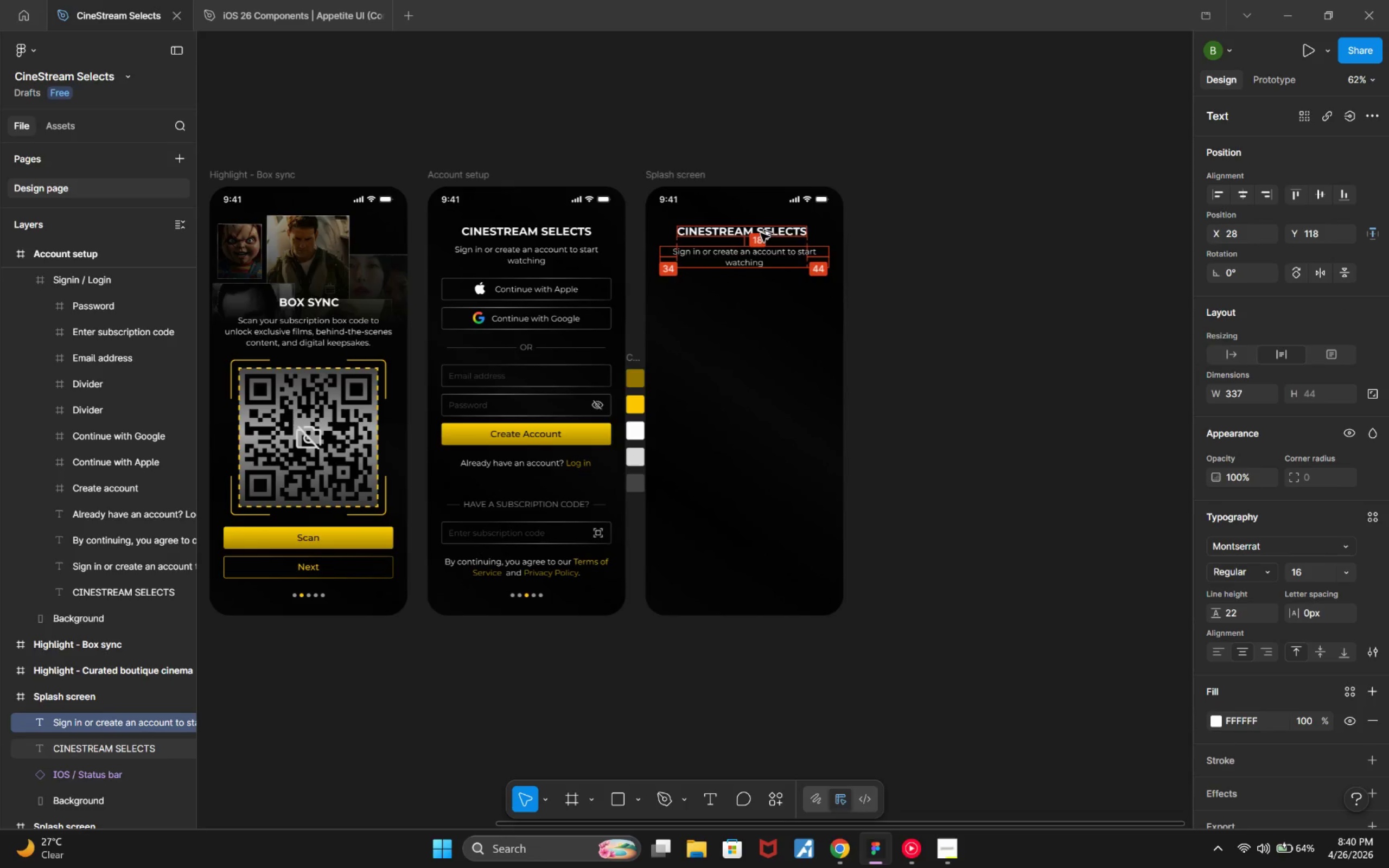 
key(Alt+ArrowUp)
 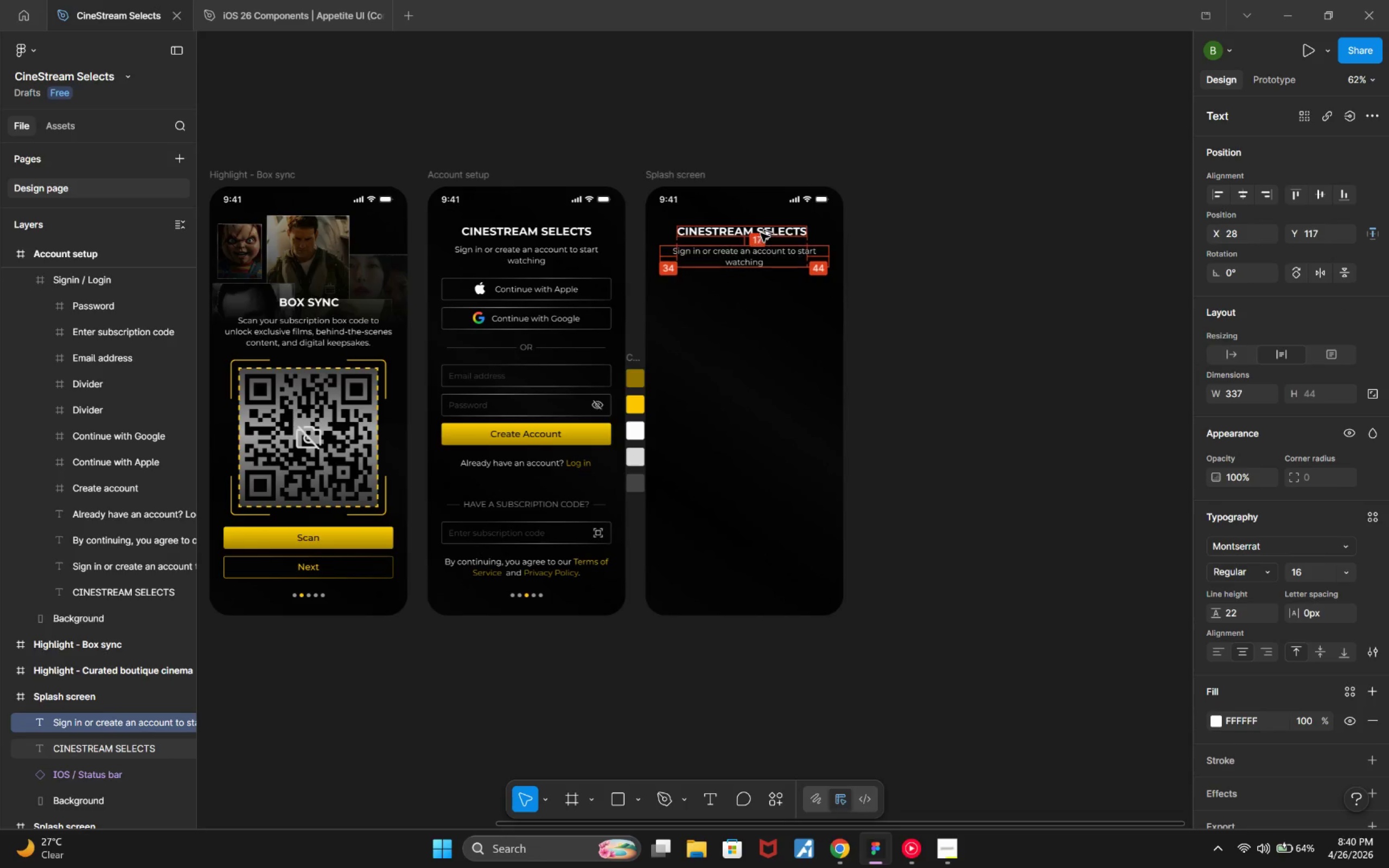 
key(Alt+ArrowUp)
 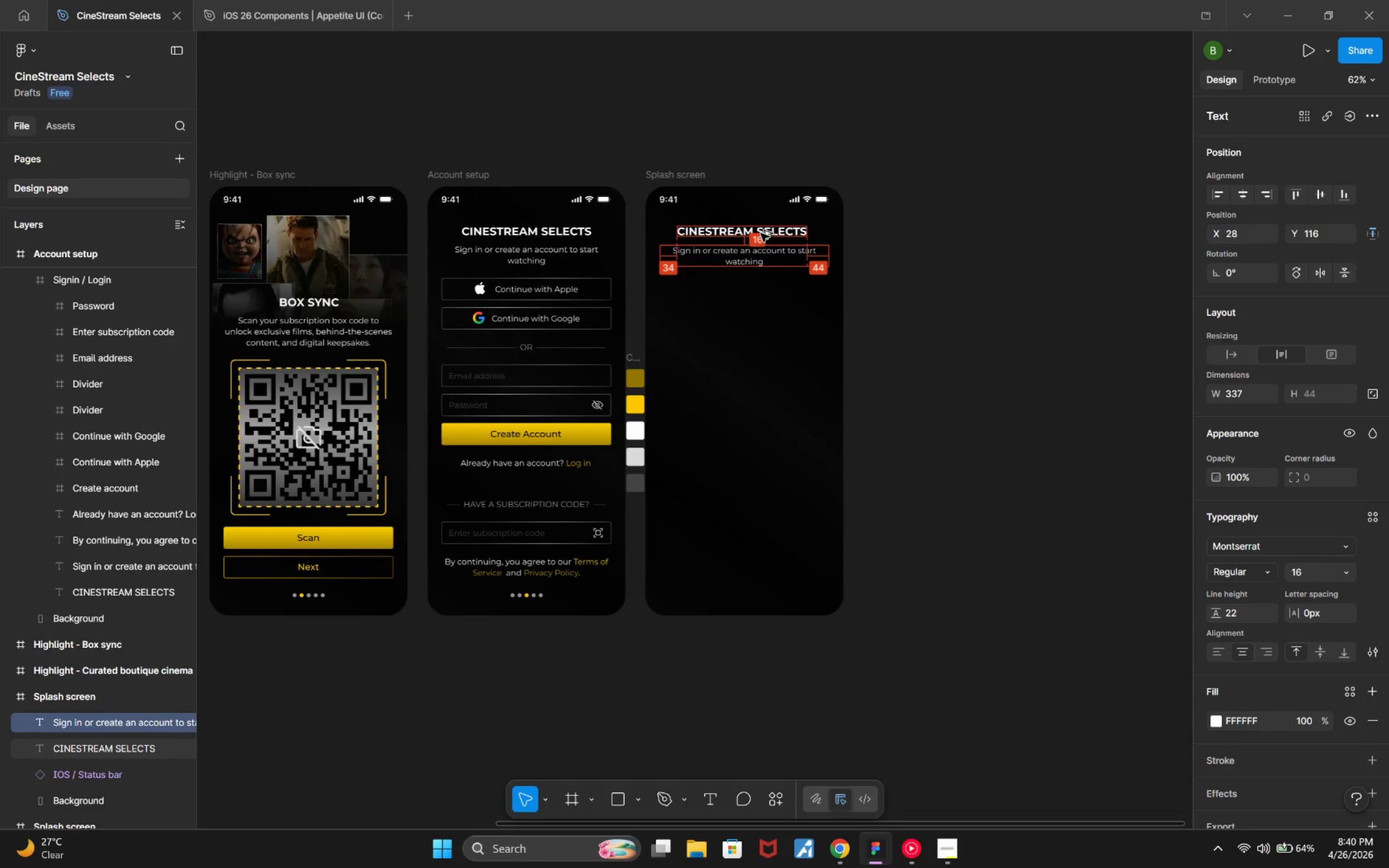 
key(Alt+ArrowUp)
 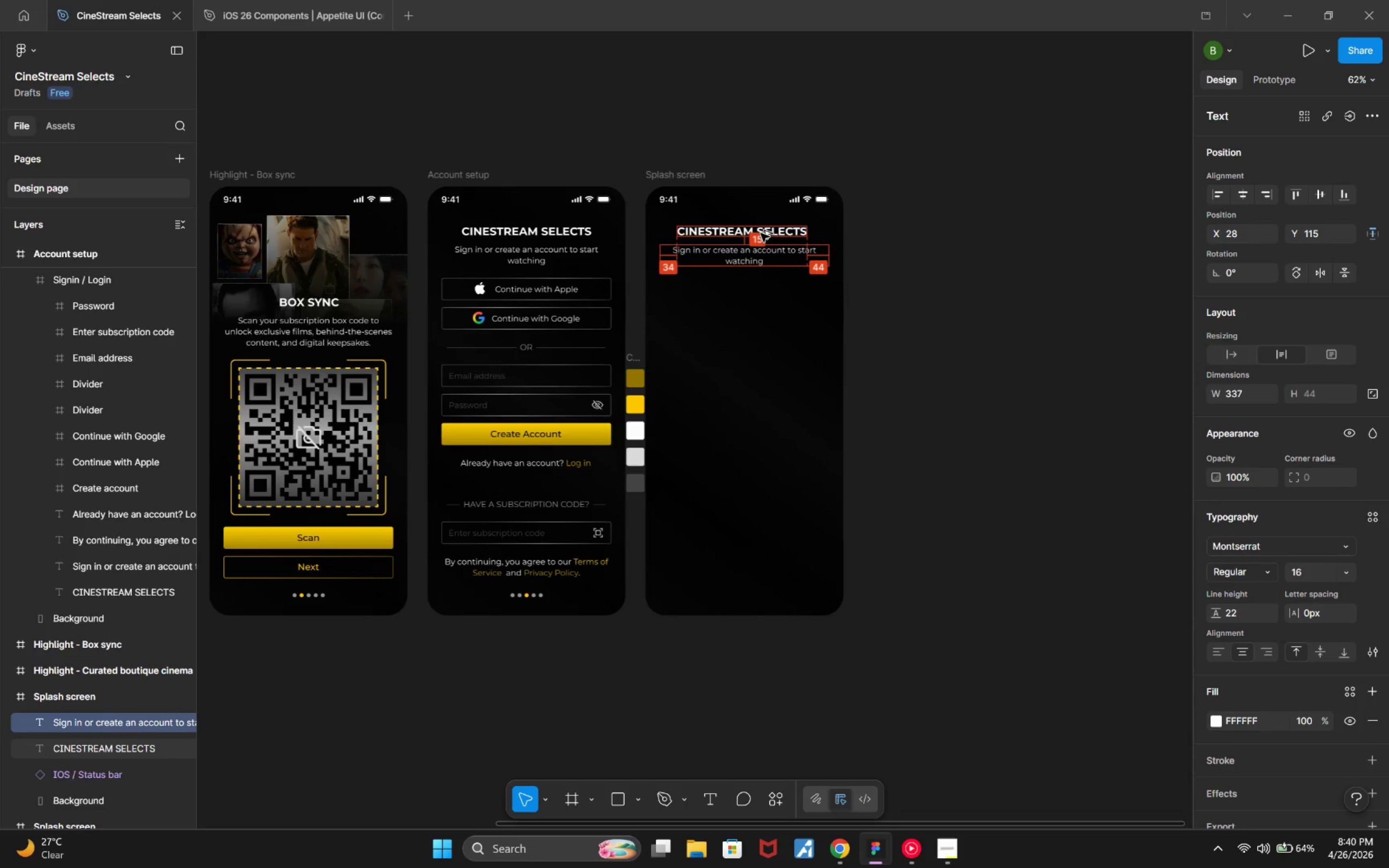 
key(Alt+ArrowUp)
 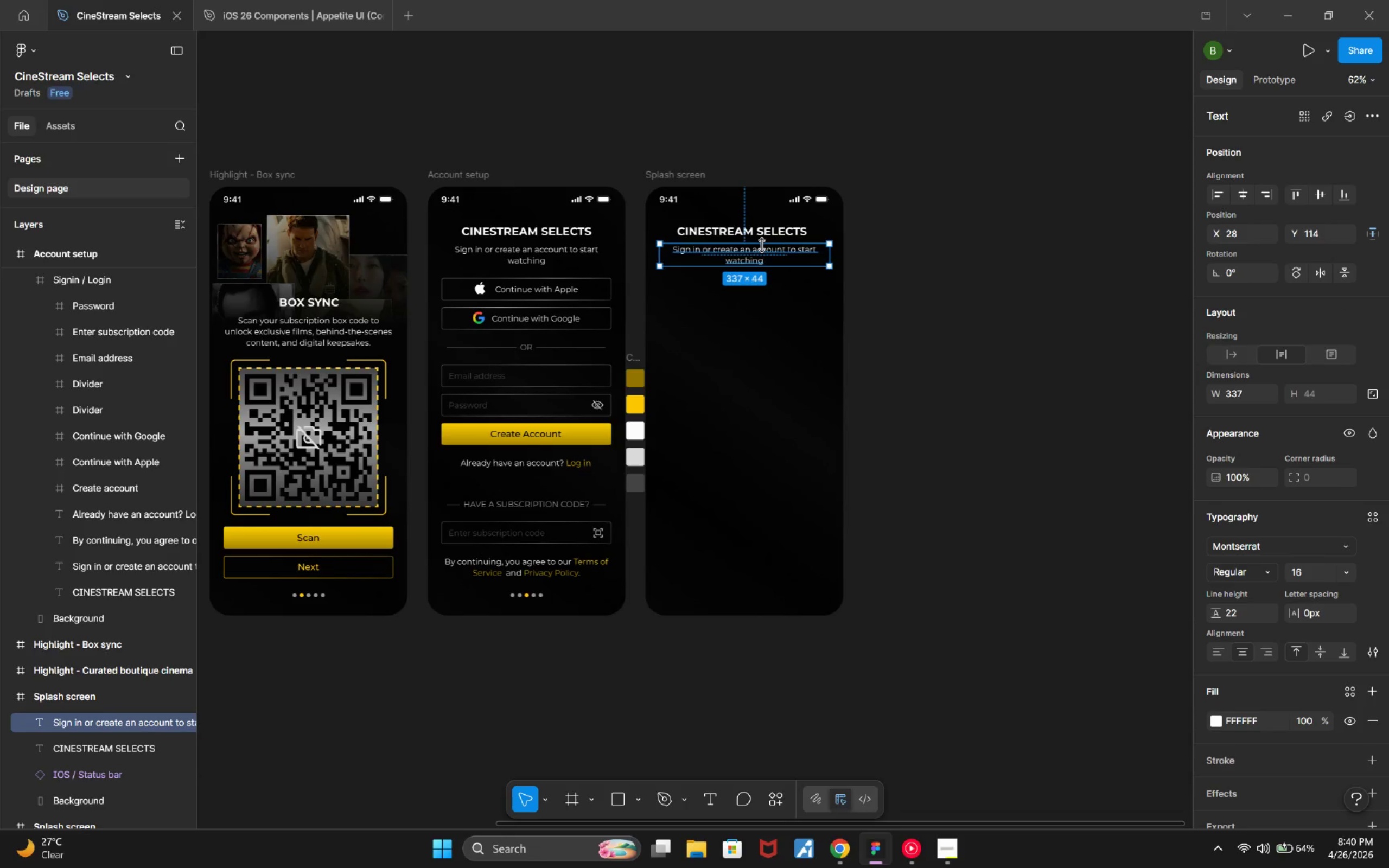 
double_click([769, 256])
 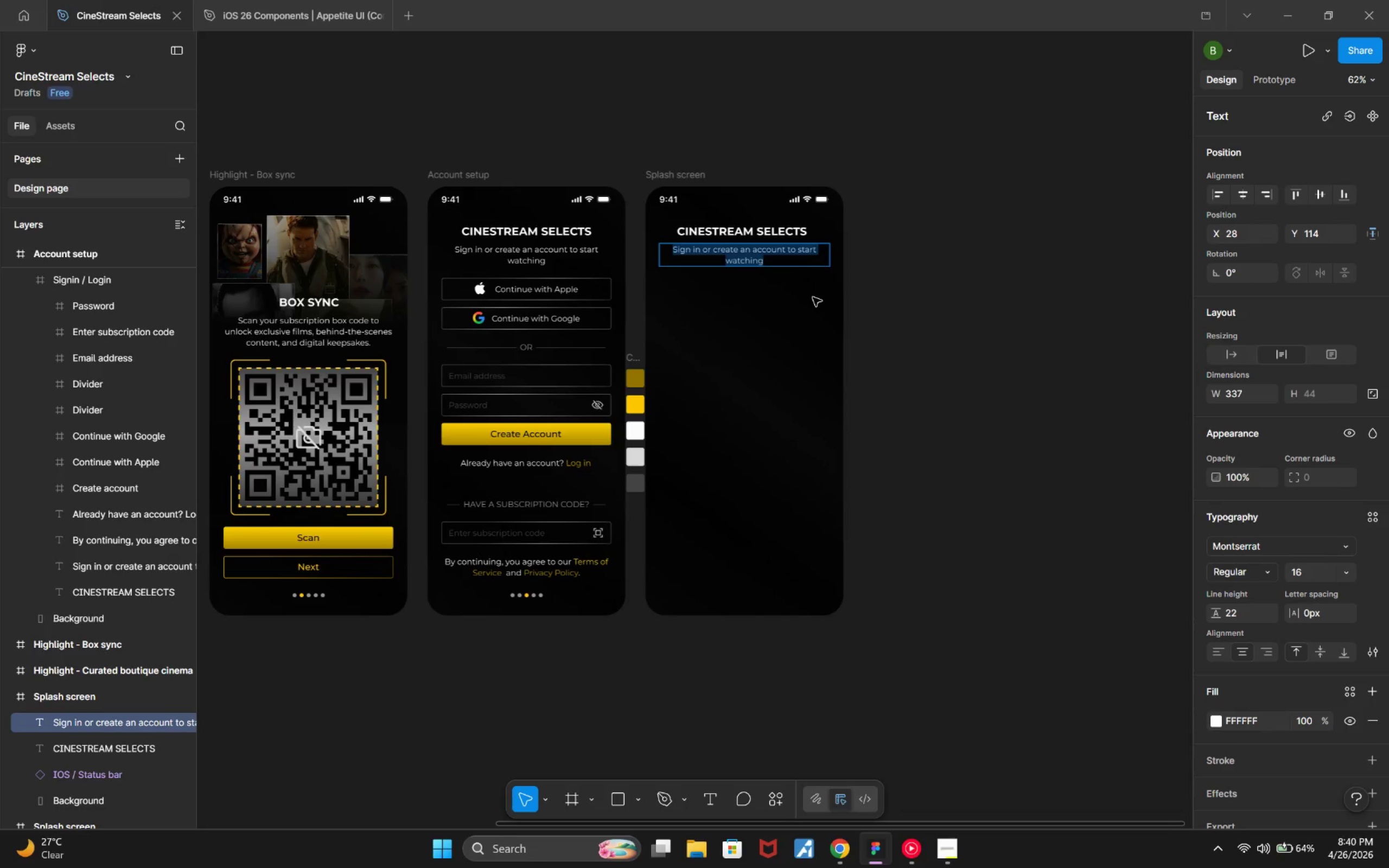 
wait(12.76)
 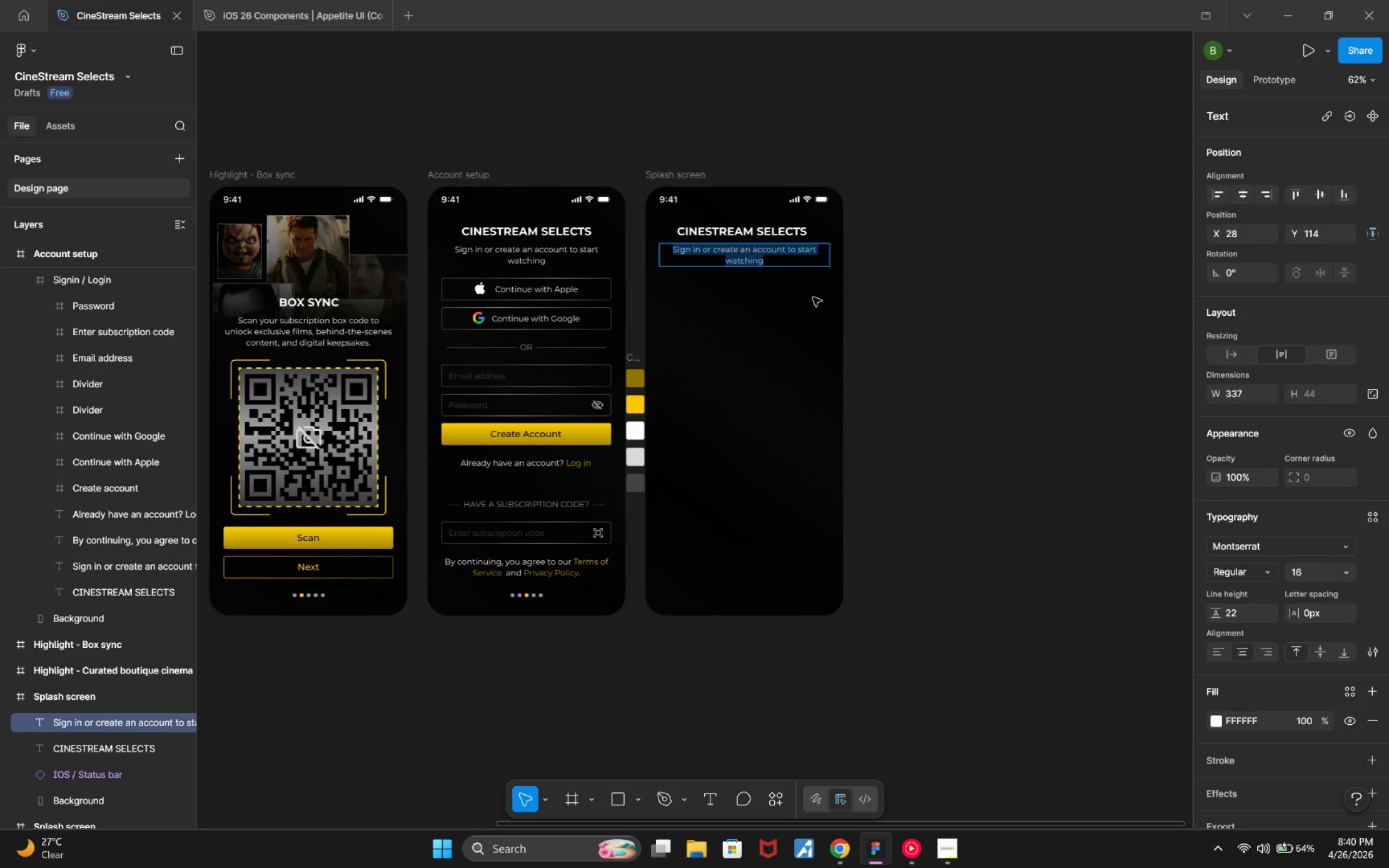 
left_click([919, 288])
 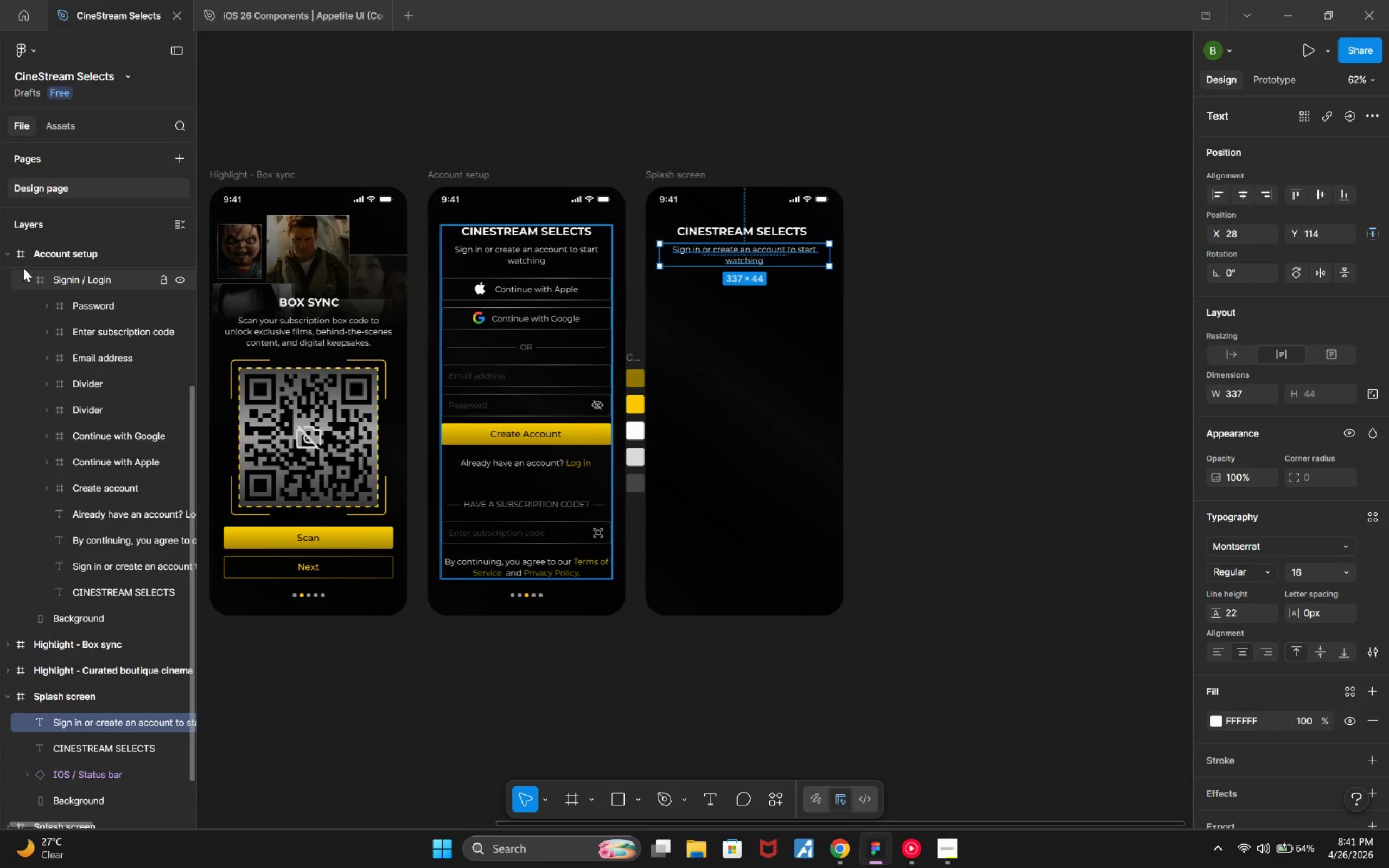 
left_click([9, 250])
 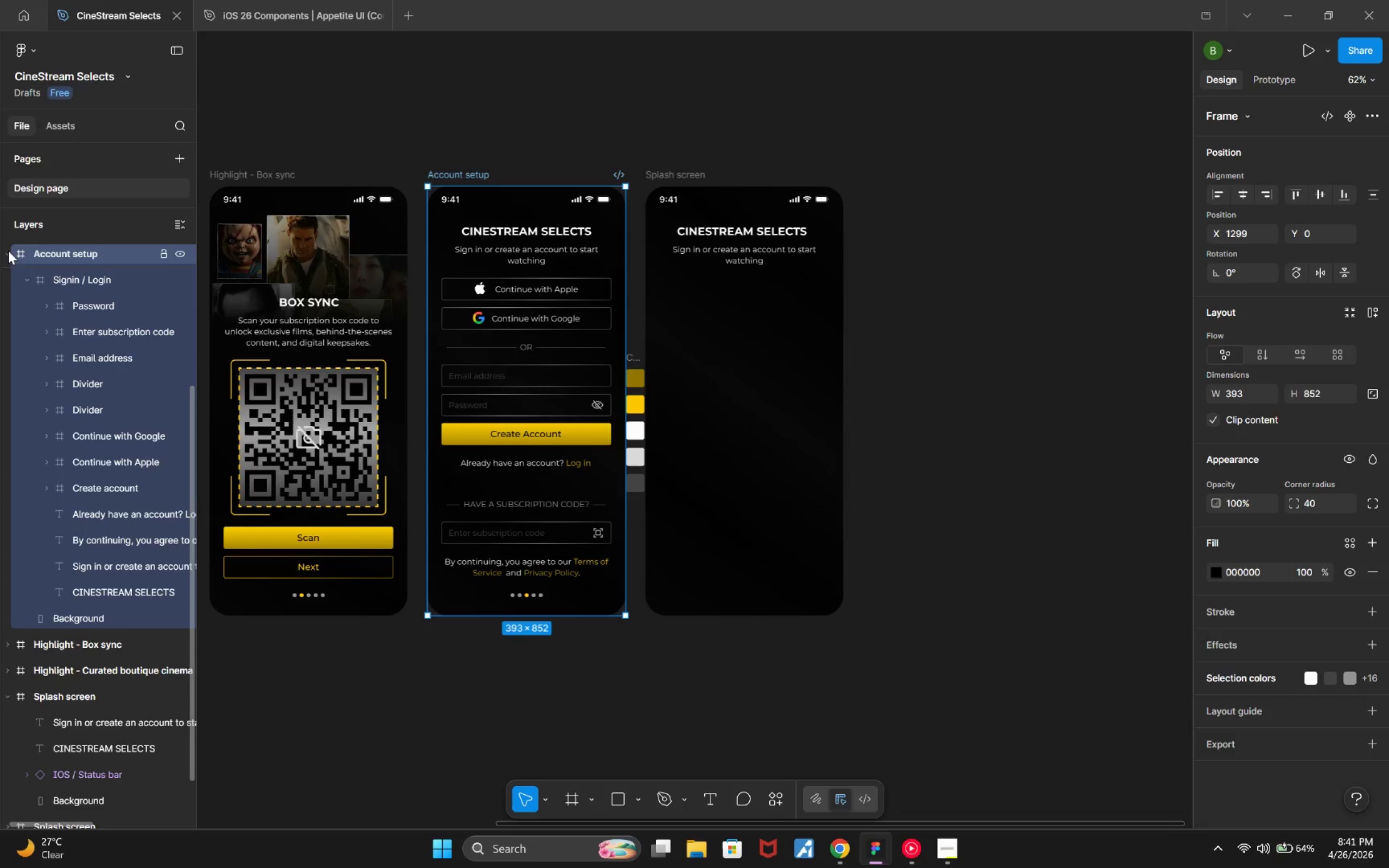 
left_click([7, 252])
 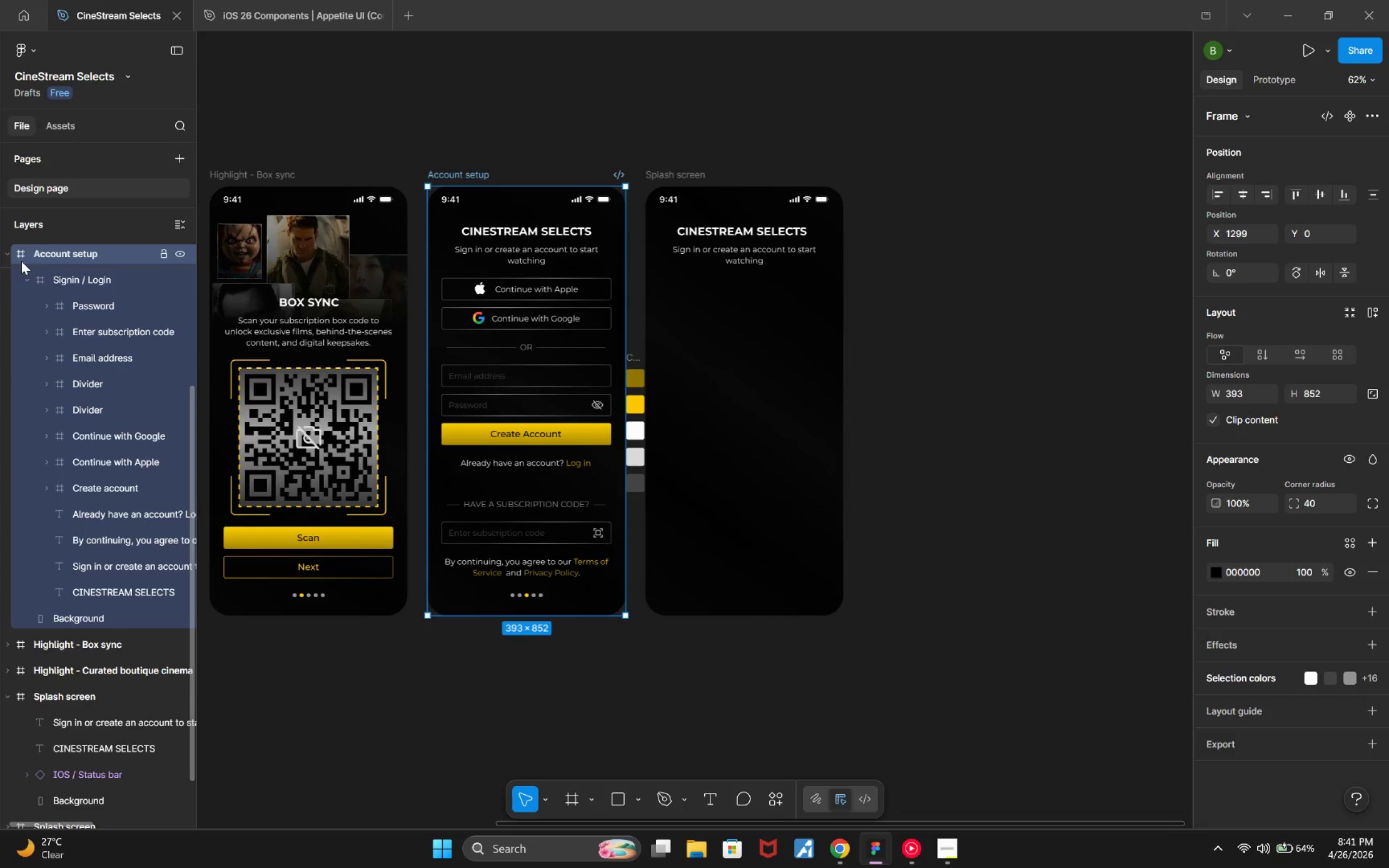 
scroll: coordinate [65, 290], scroll_direction: up, amount: 13.0
 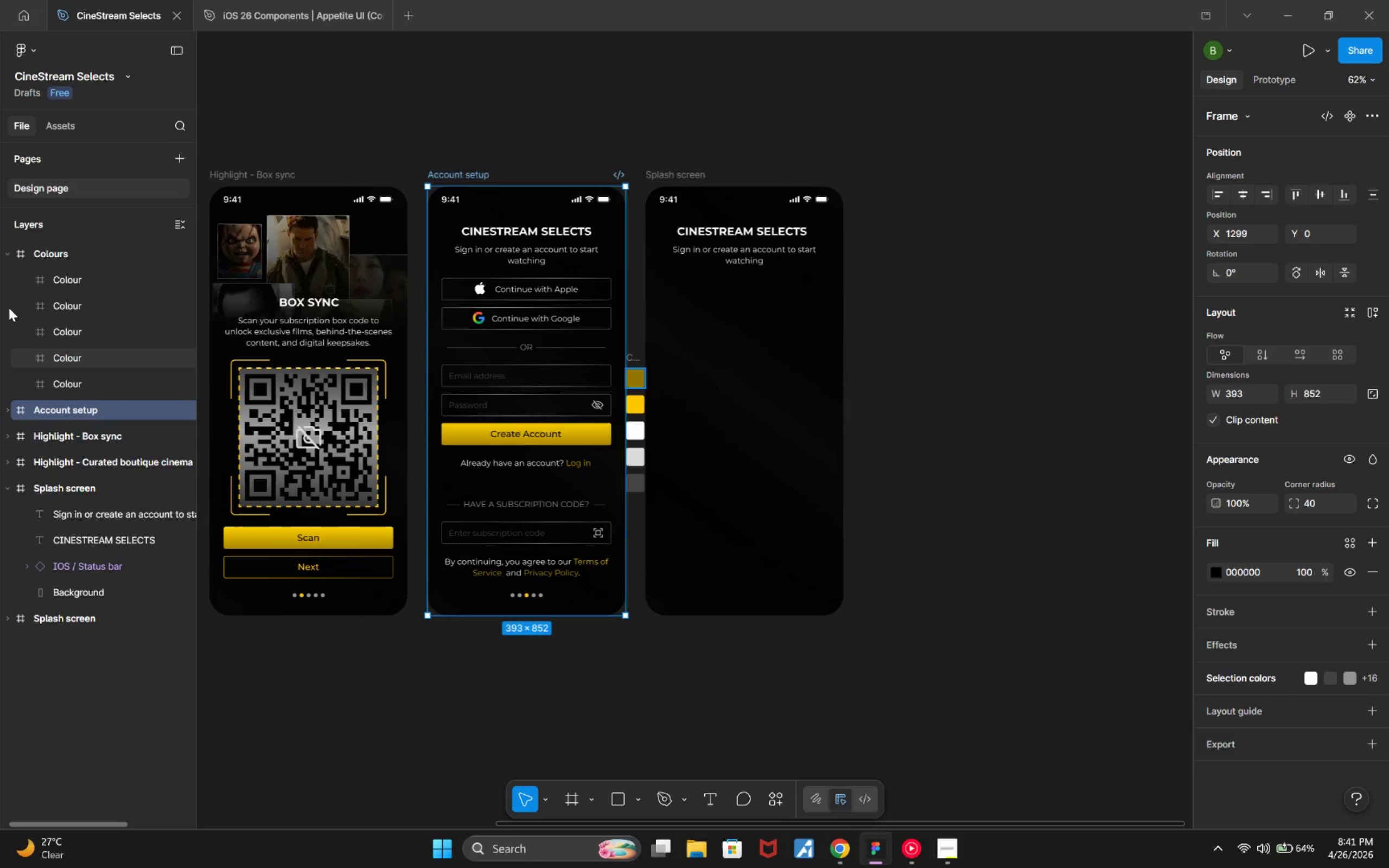 
left_click([6, 252])
 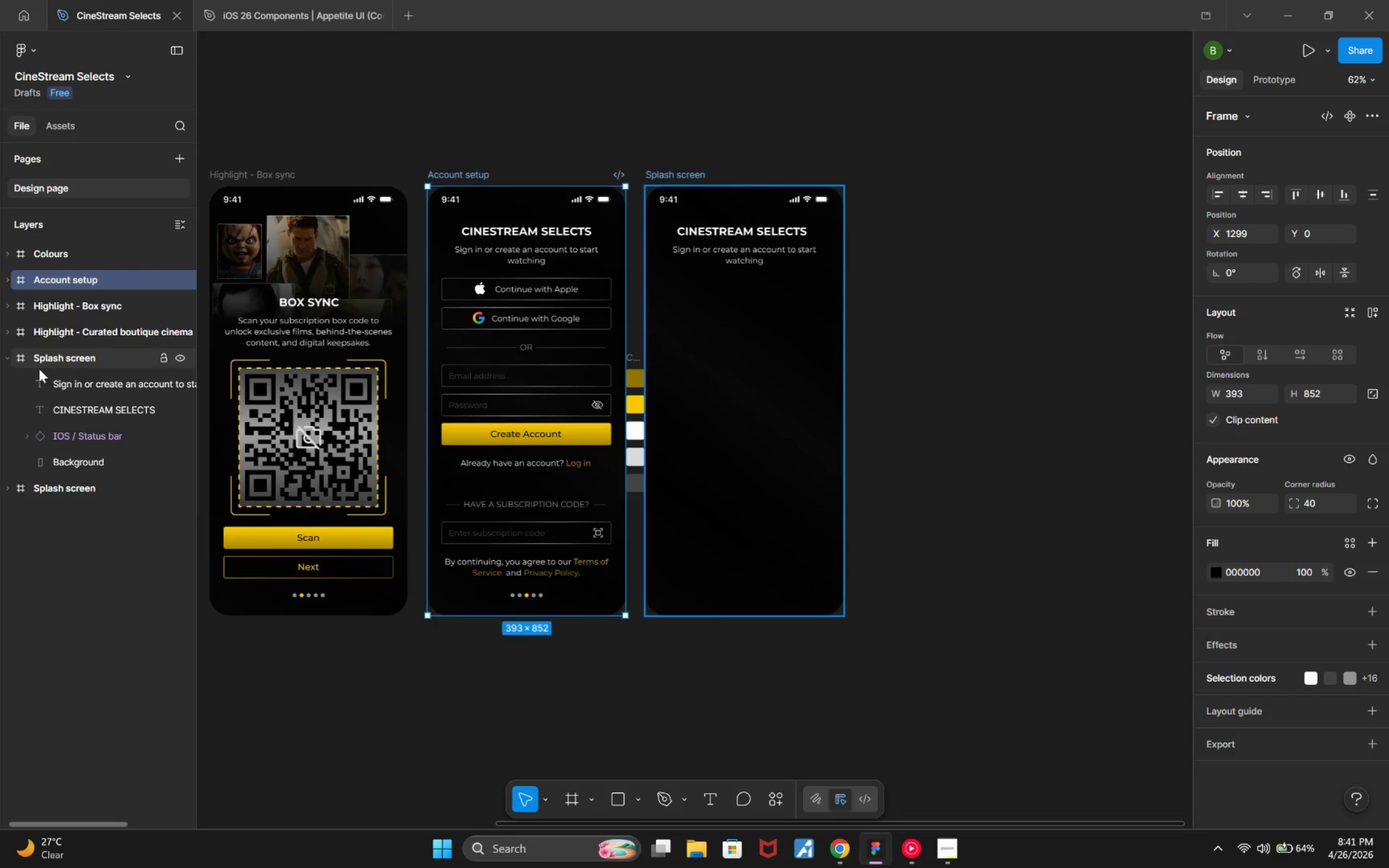 
left_click([39, 363])
 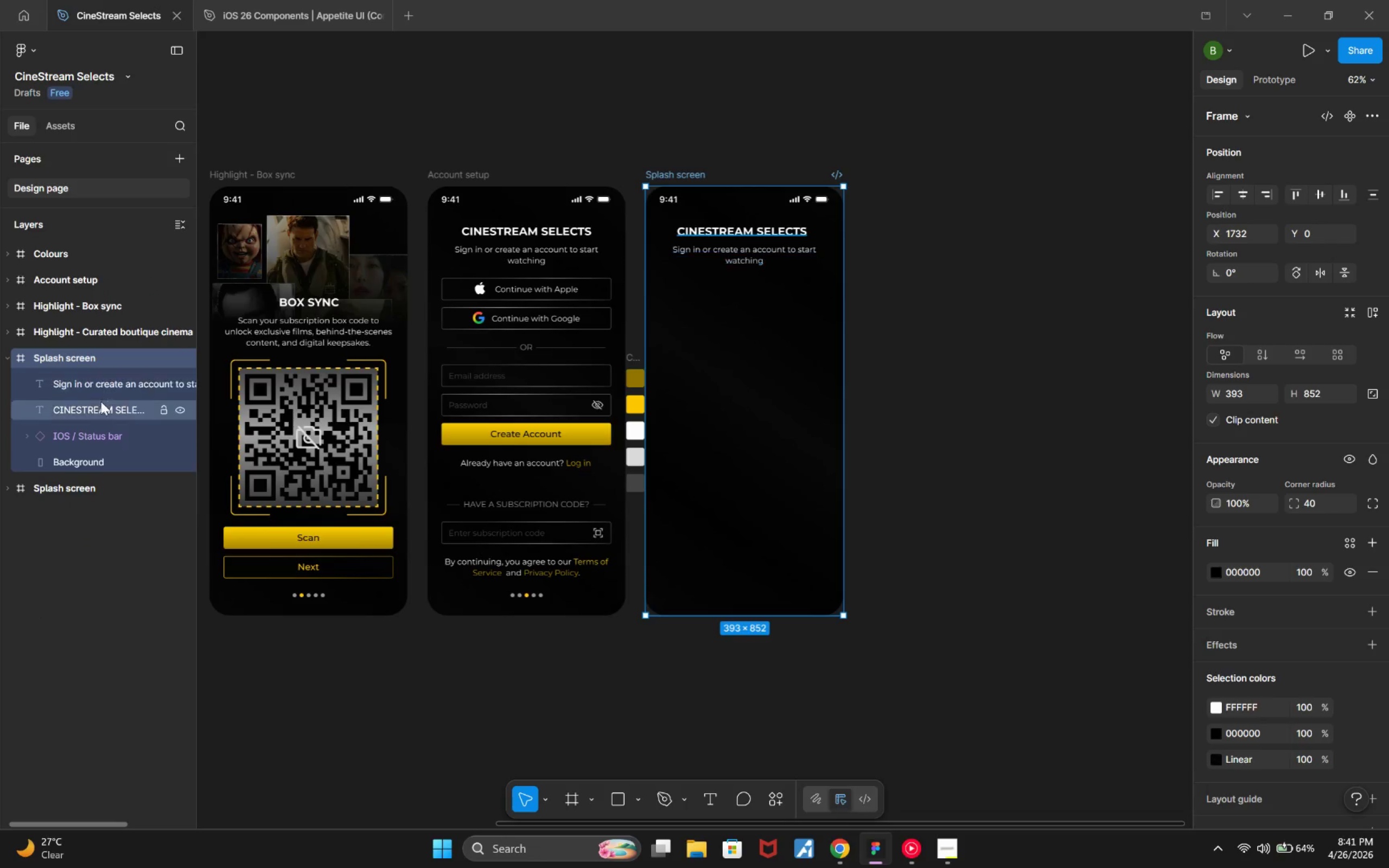 
mouse_move([122, 388])
 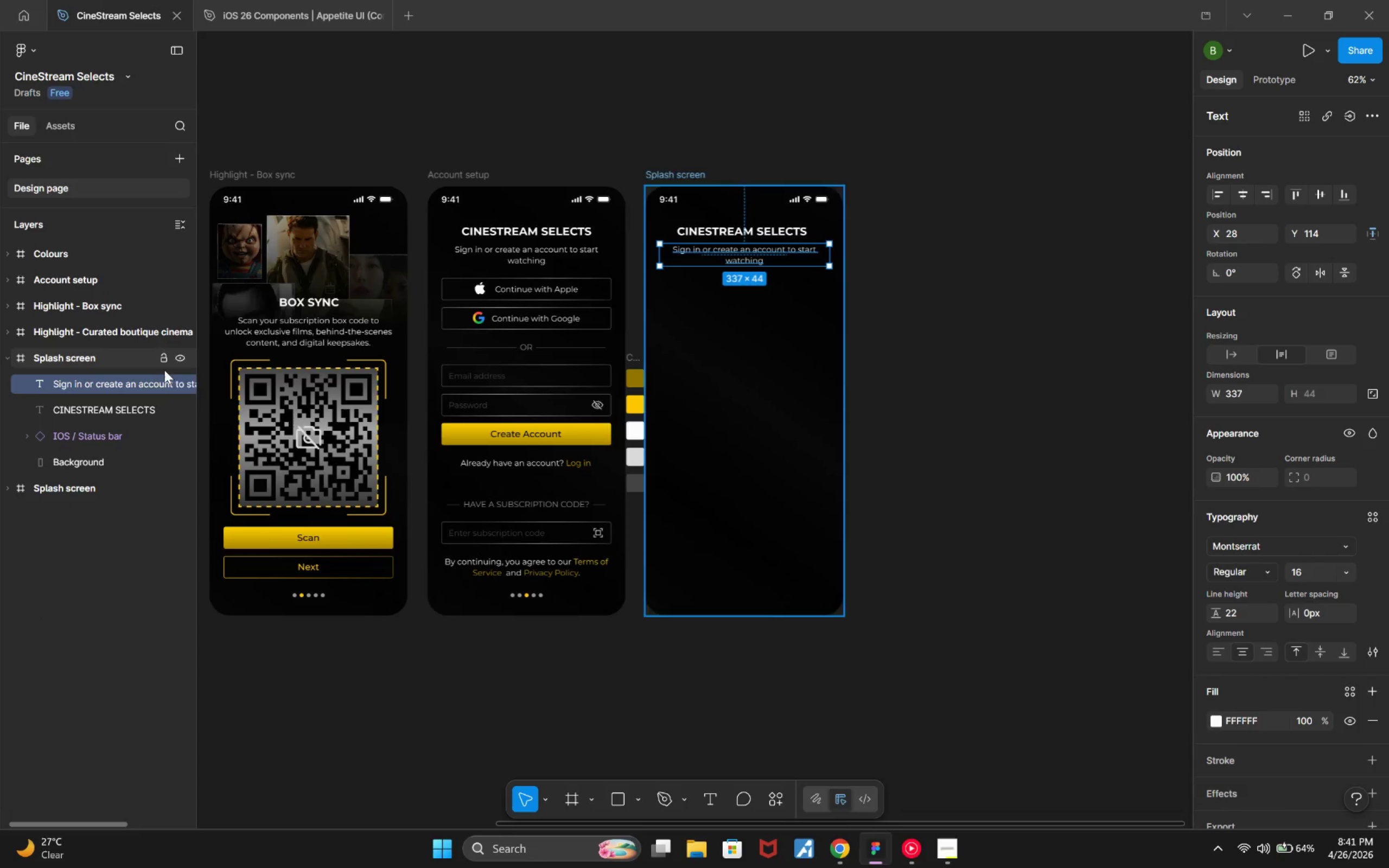 
left_click([84, 414])
 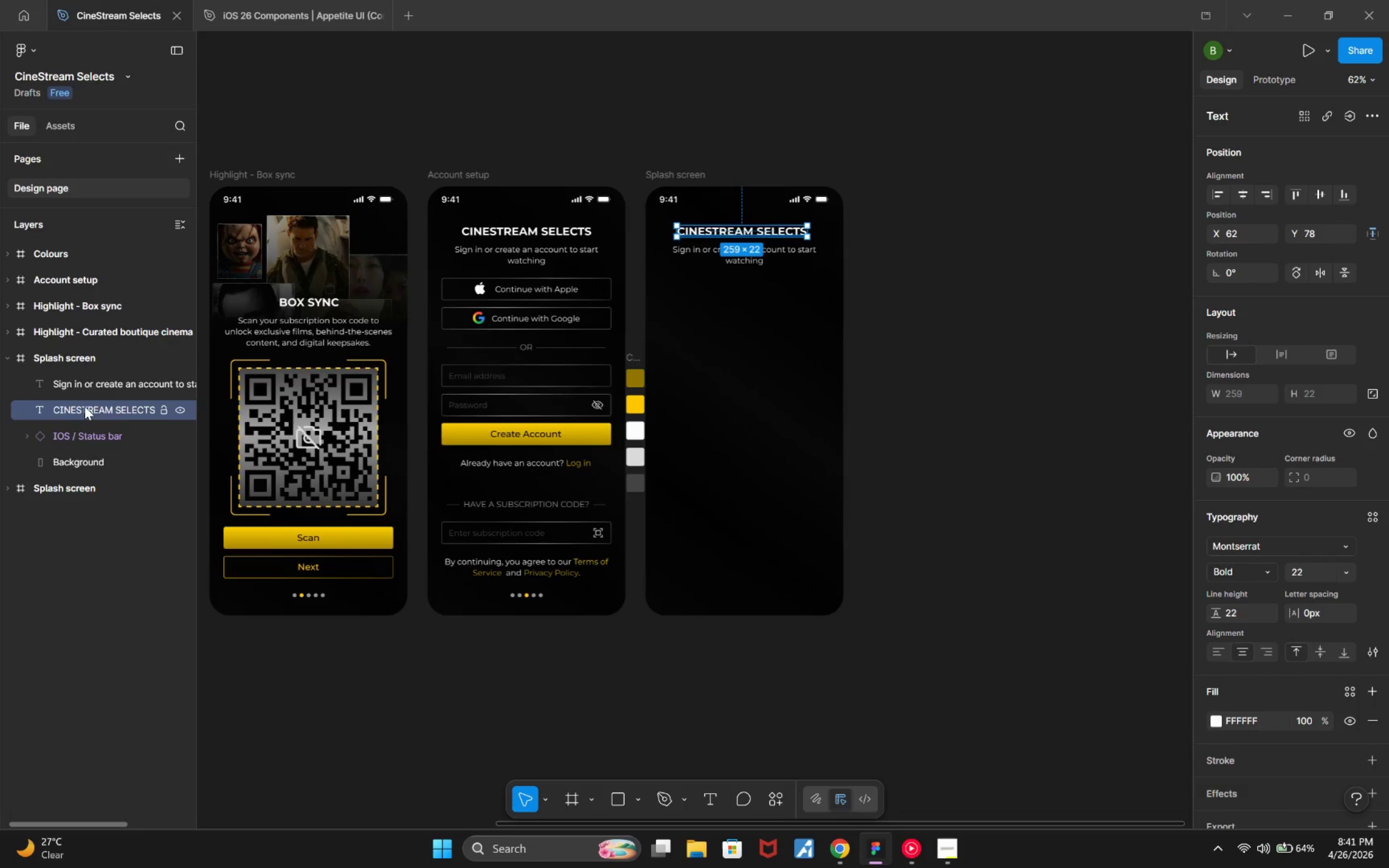 
key(Enter)
 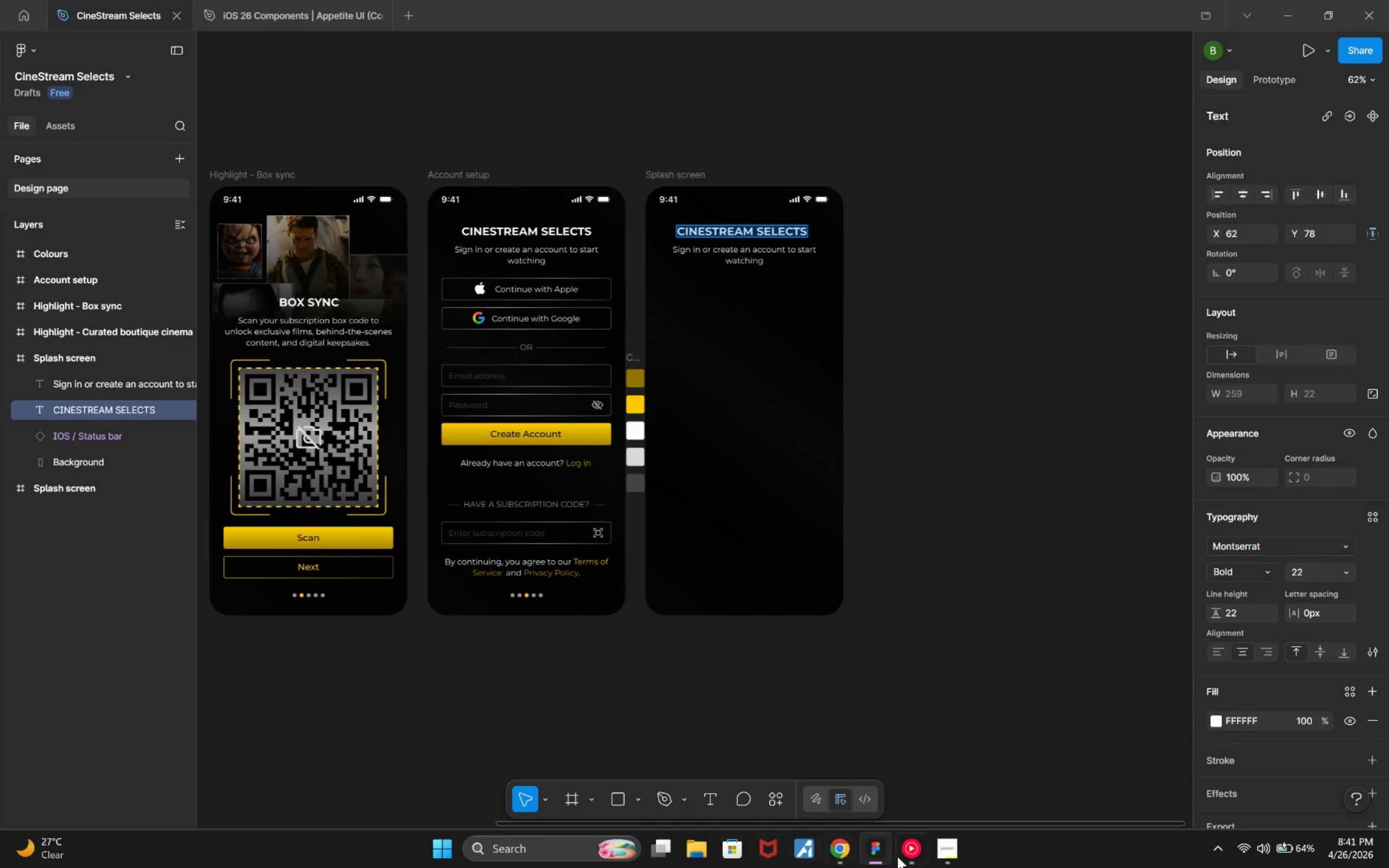 
left_click([952, 858])